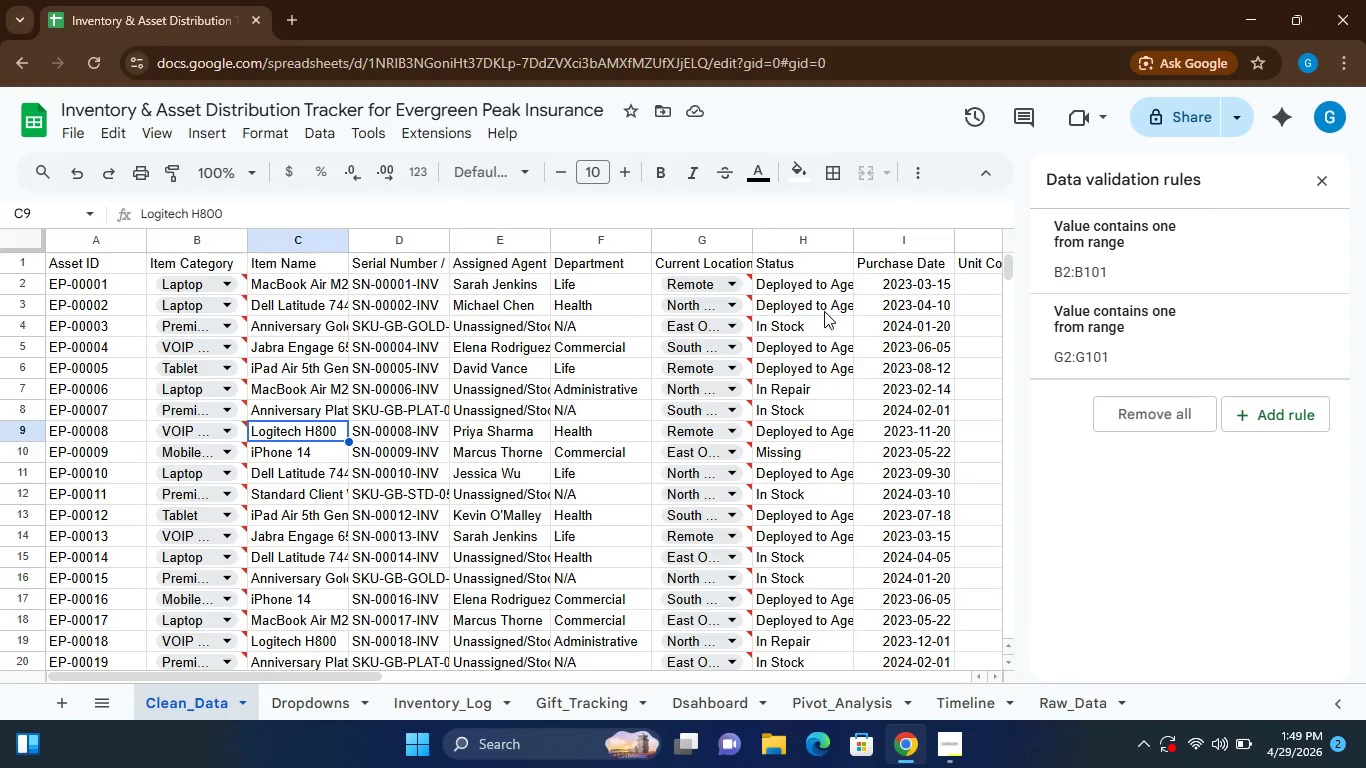 
wait(5.55)
 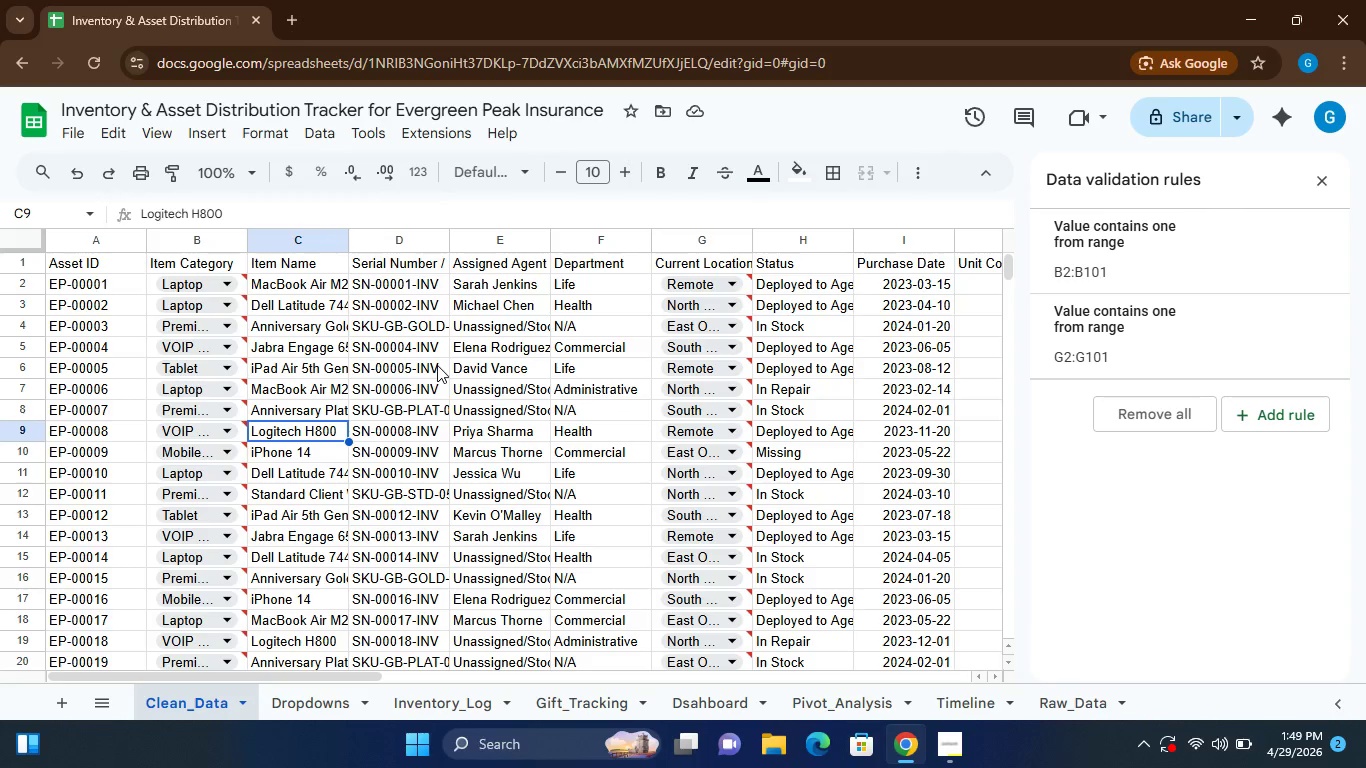 
left_click([798, 278])
 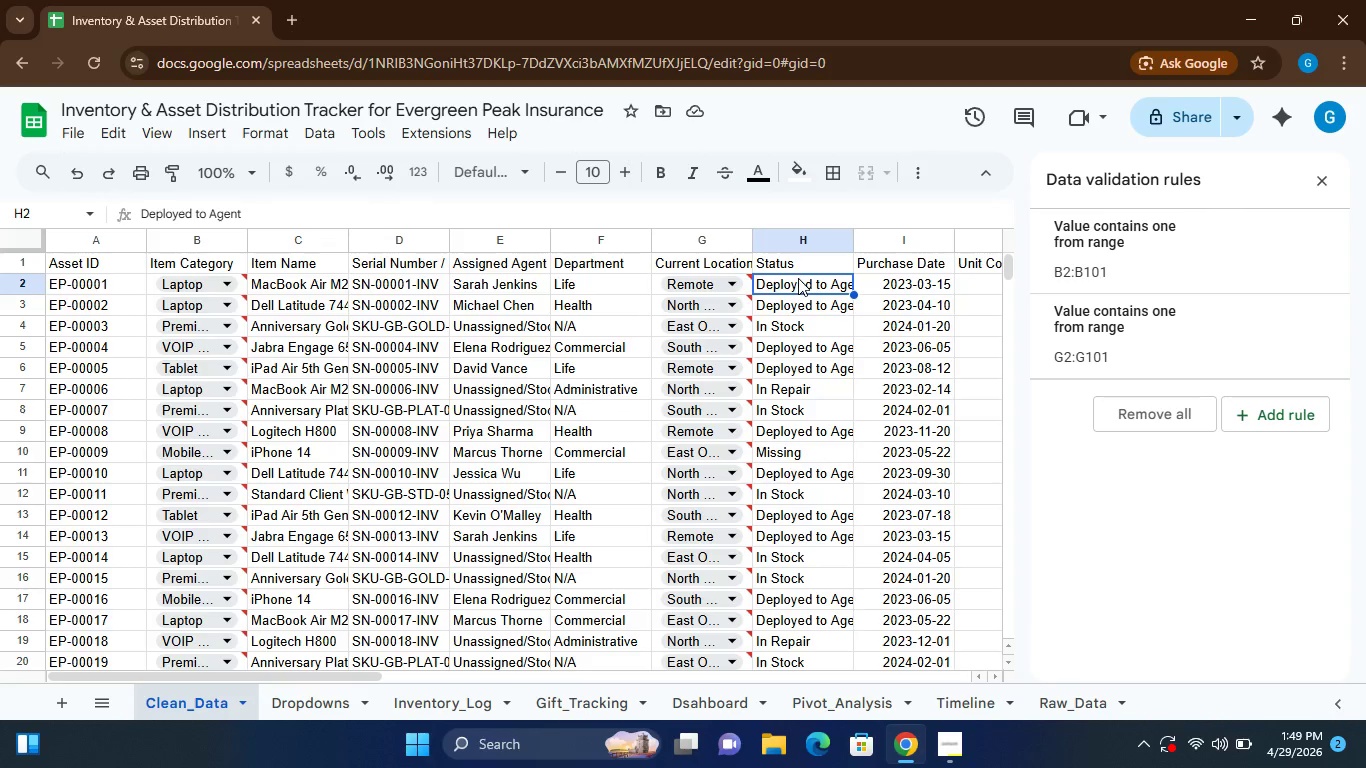 
left_click_drag(start_coordinate=[798, 278], to_coordinate=[802, 588])
 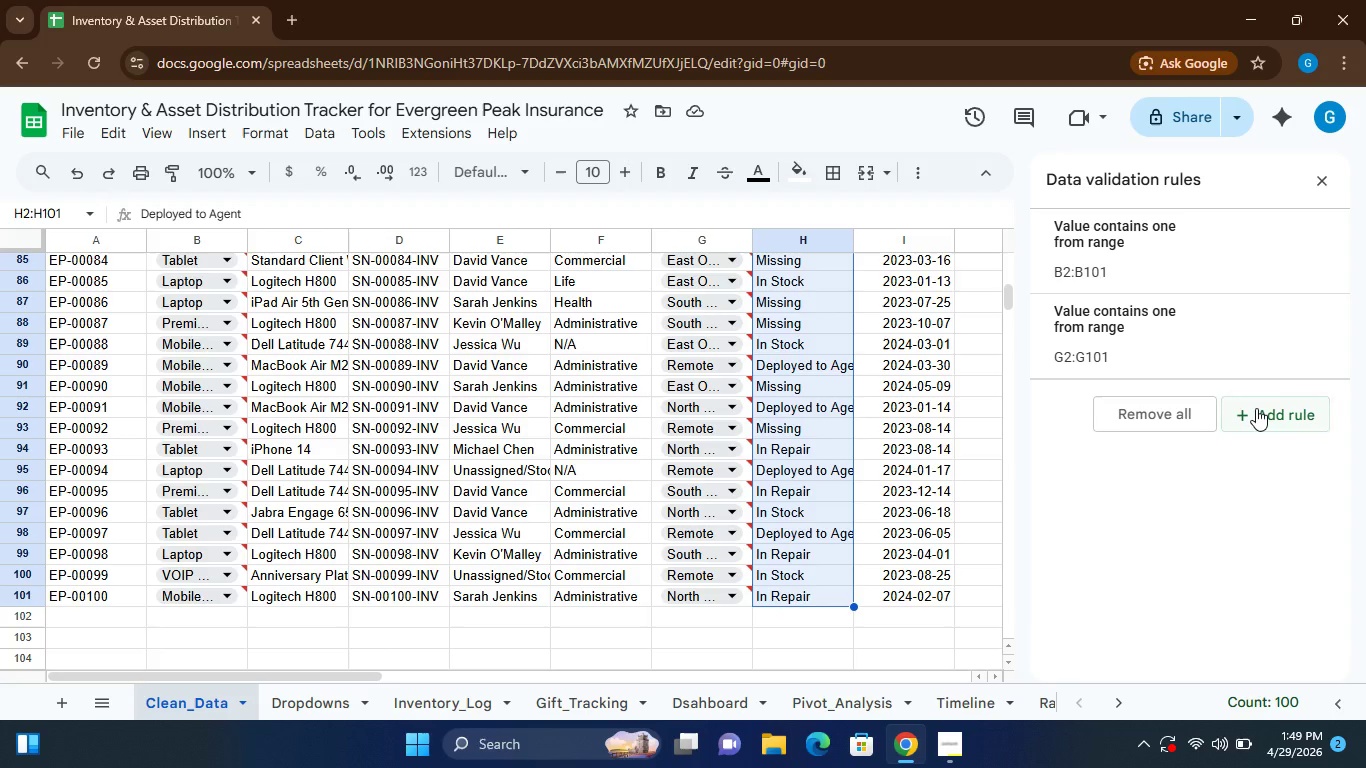 
left_click([1256, 408])
 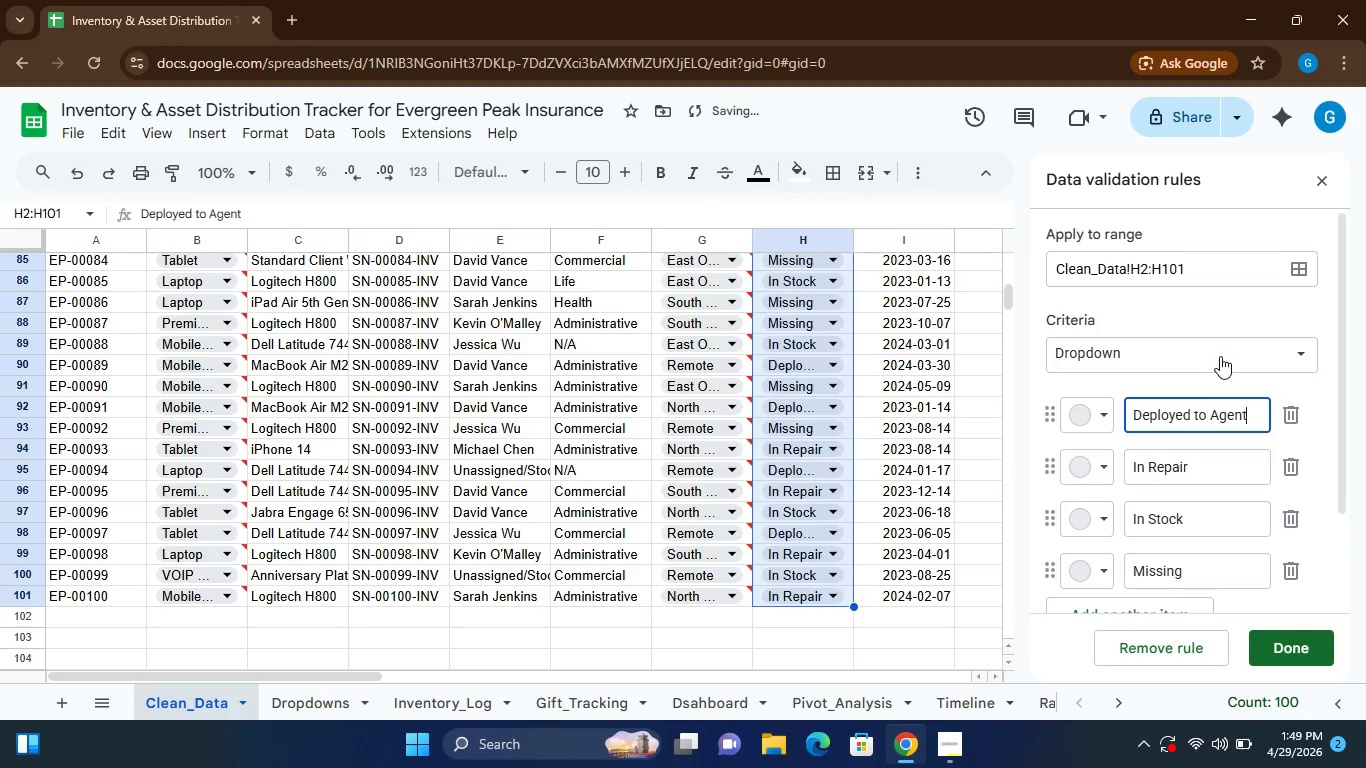 
left_click([1216, 347])
 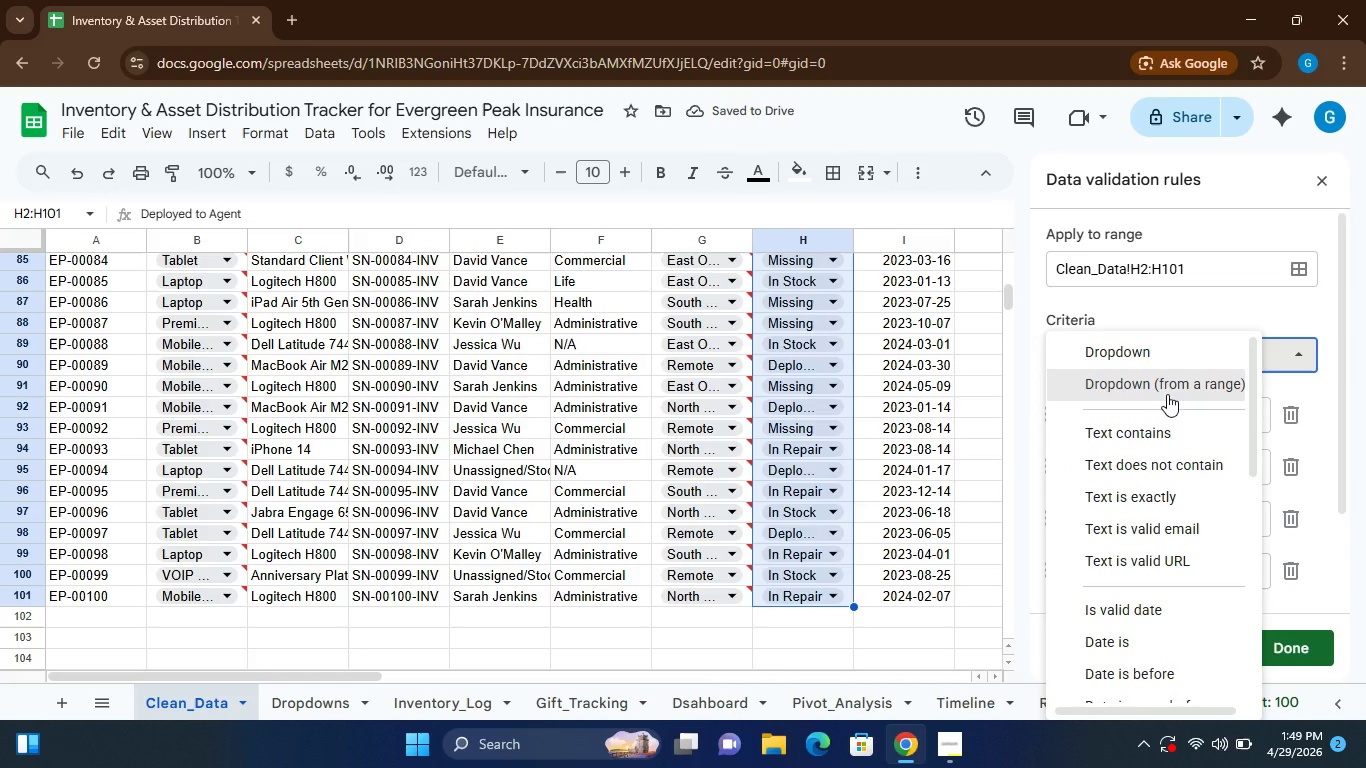 
left_click([1167, 394])
 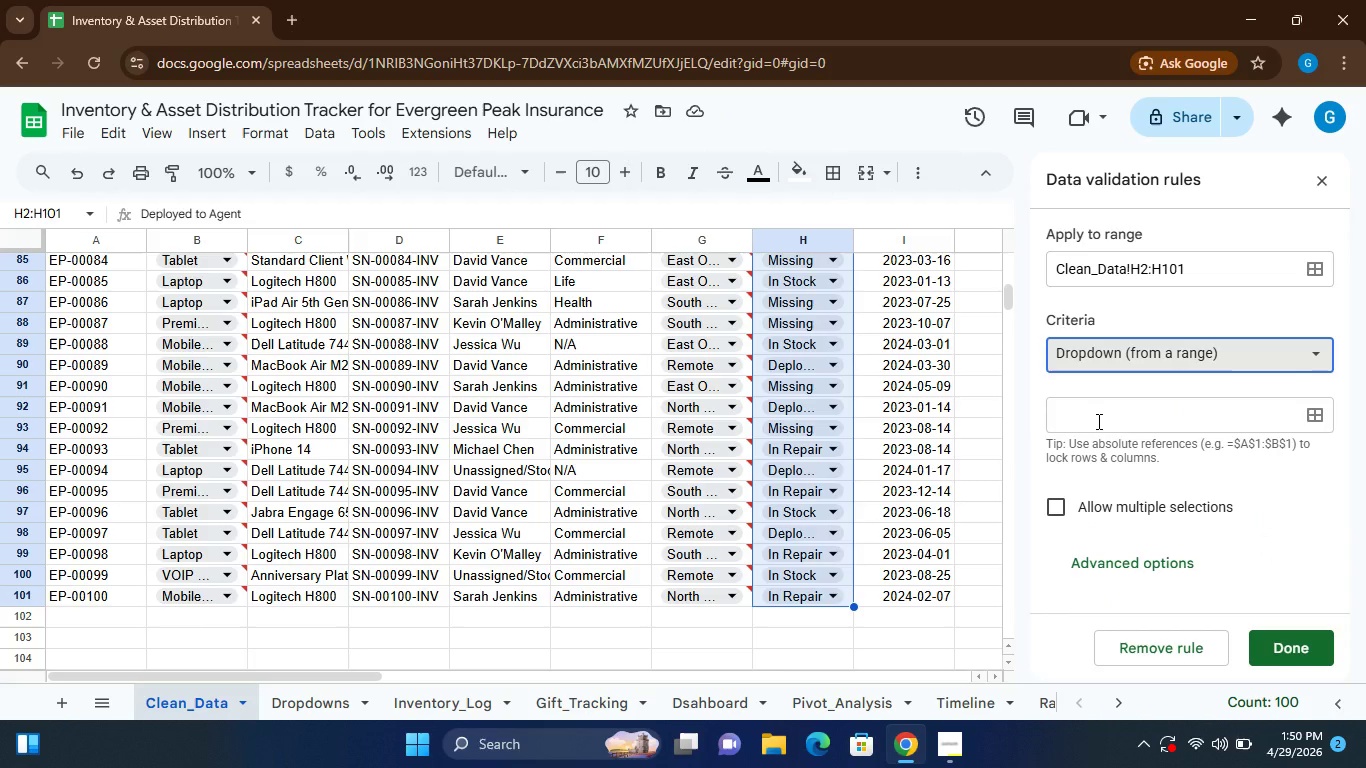 
left_click([1097, 421])
 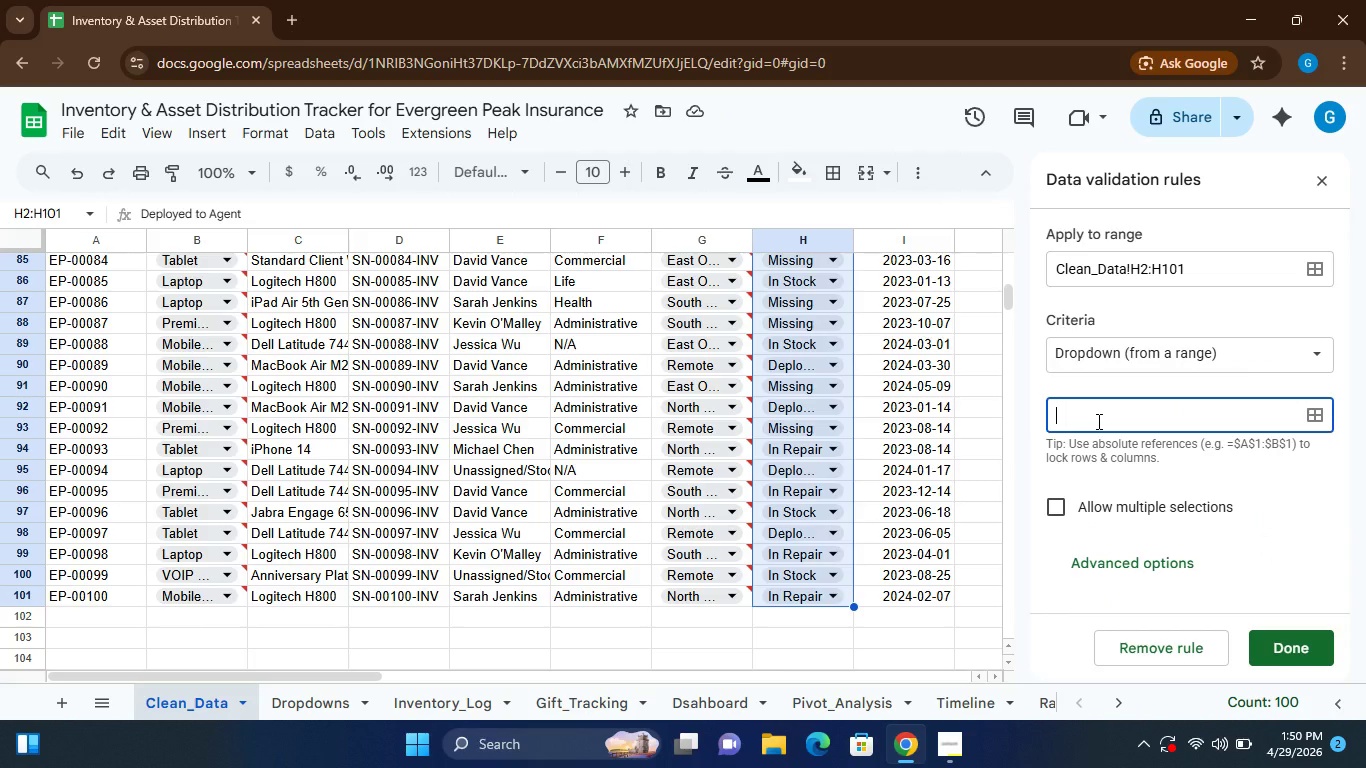 
type(Dro)
key(Backspace)
key(Backspace)
key(Backspace)
type(opdowns!)
 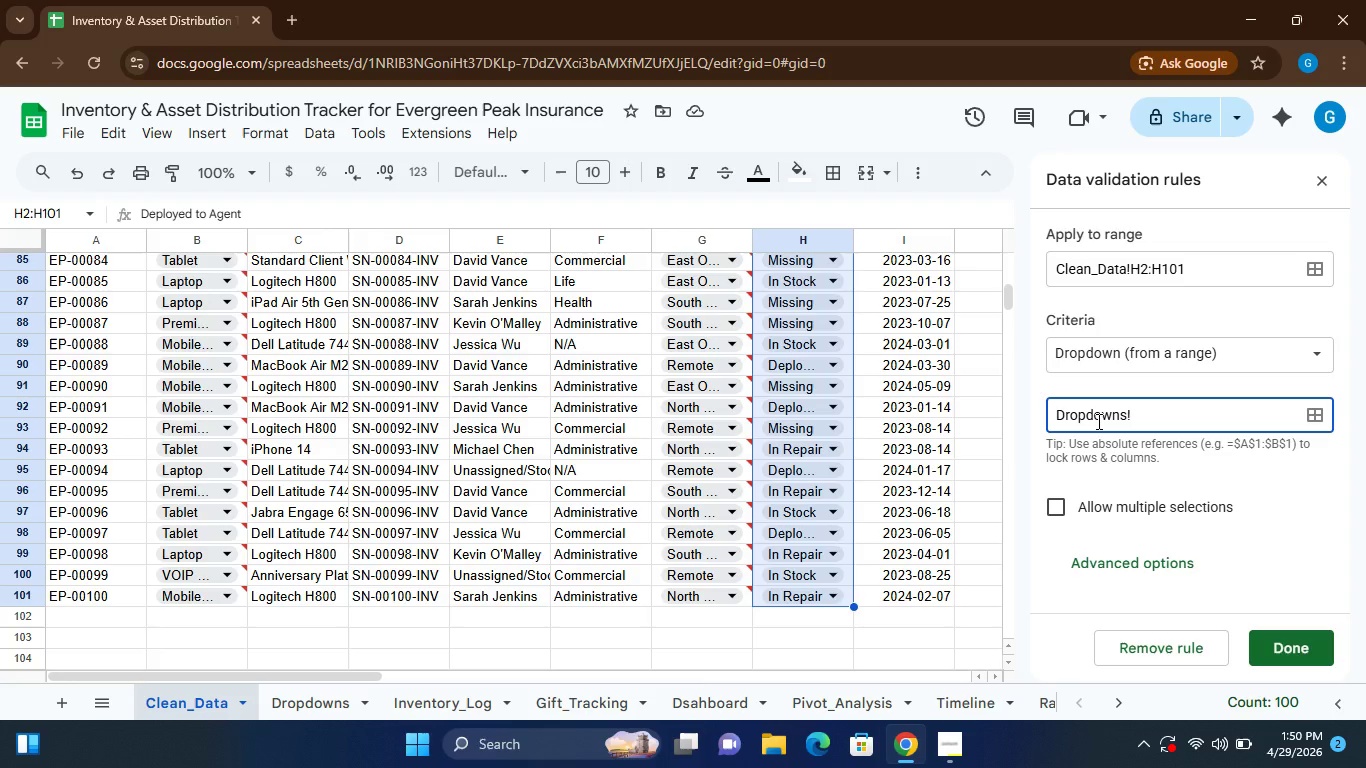 
left_click([324, 697])
 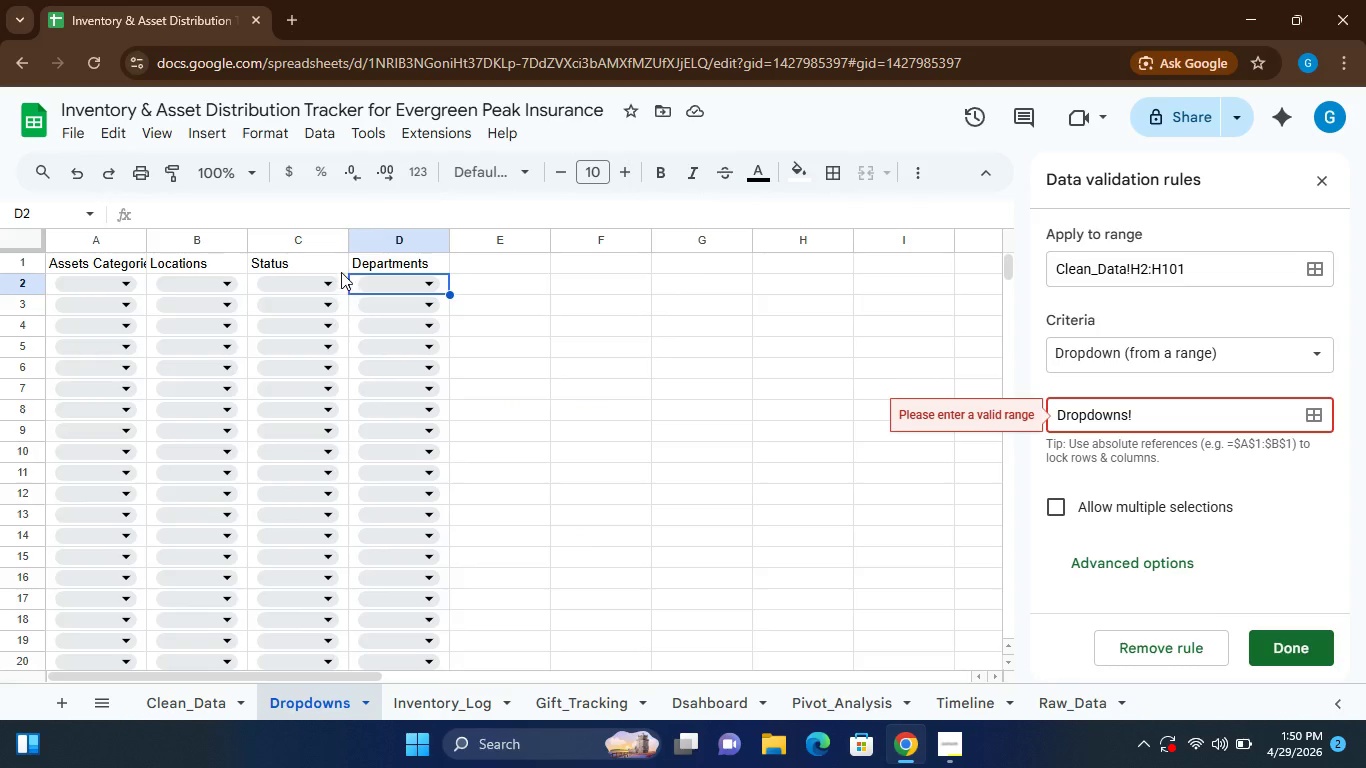 
left_click([325, 282])
 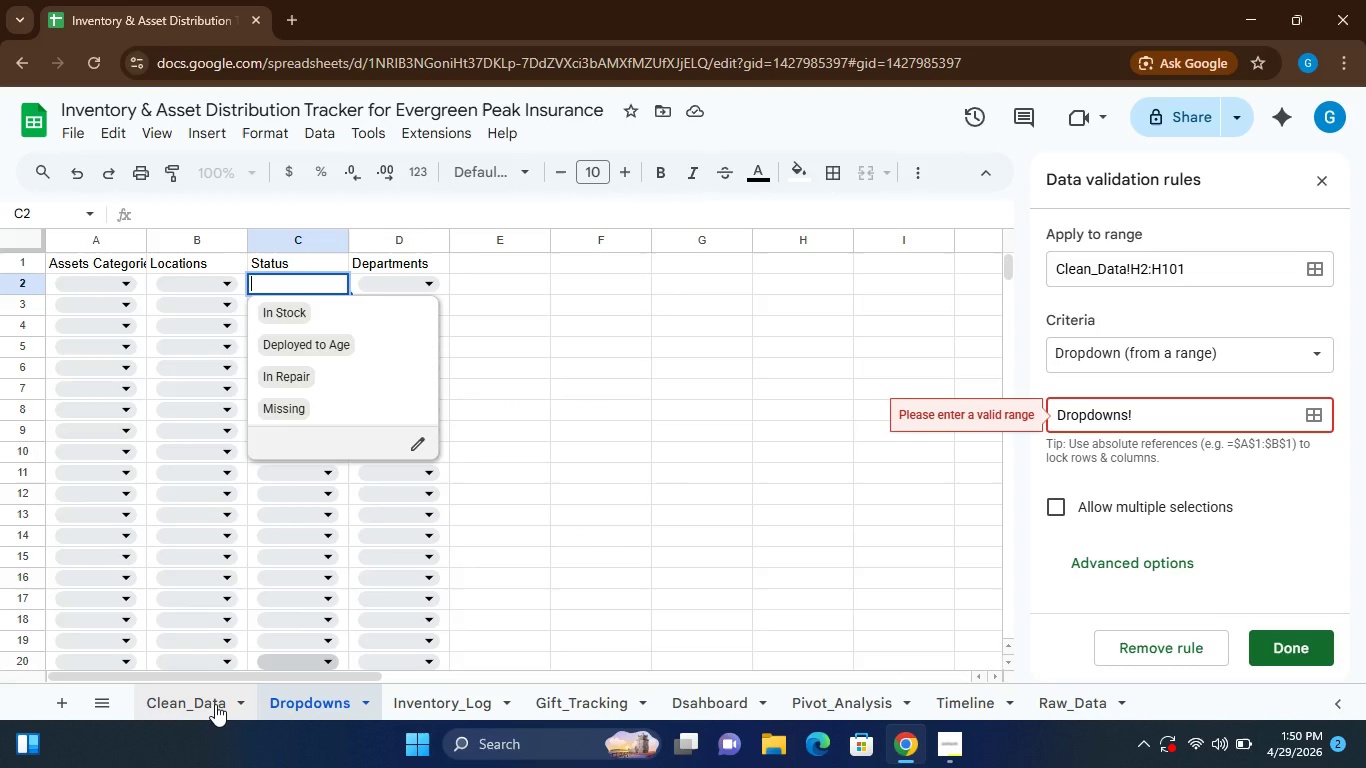 
left_click([208, 704])
 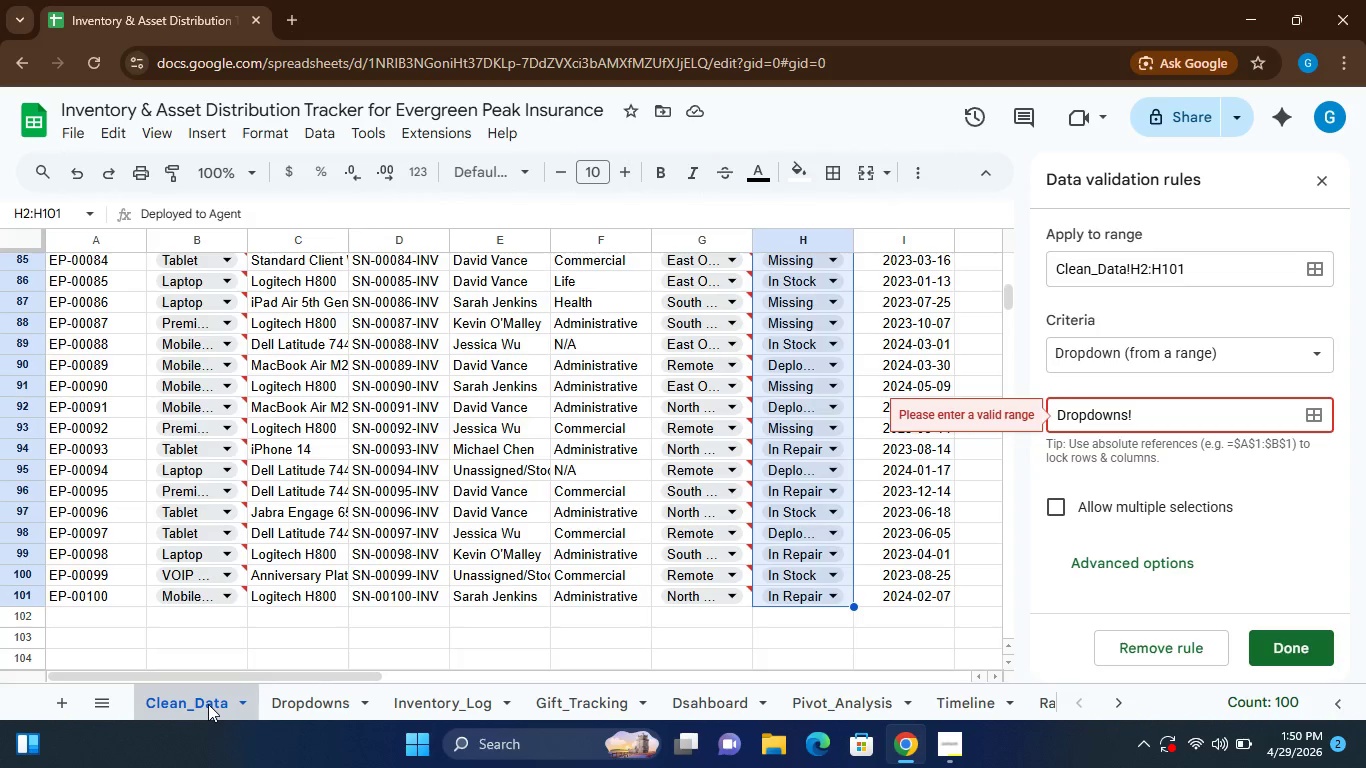 
mouse_move([679, 349])
 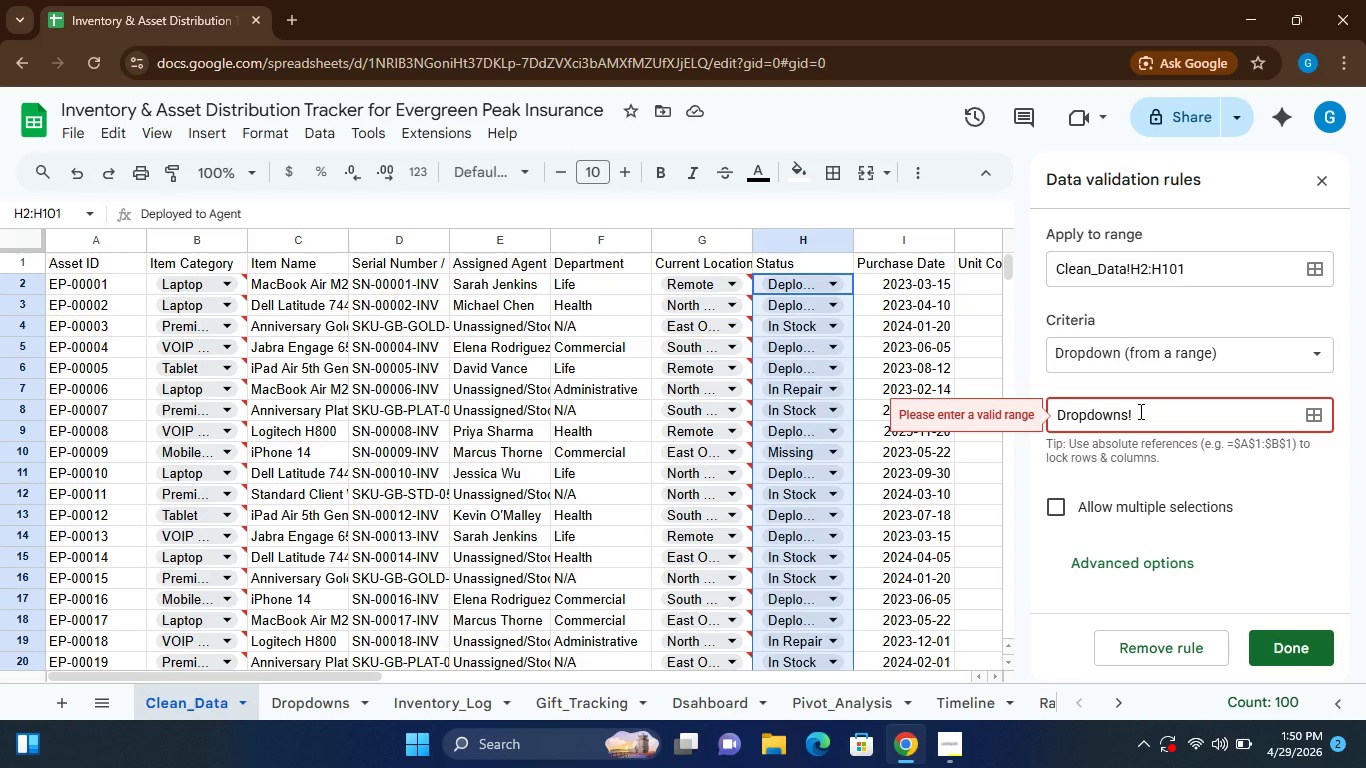 
left_click([1139, 411])
 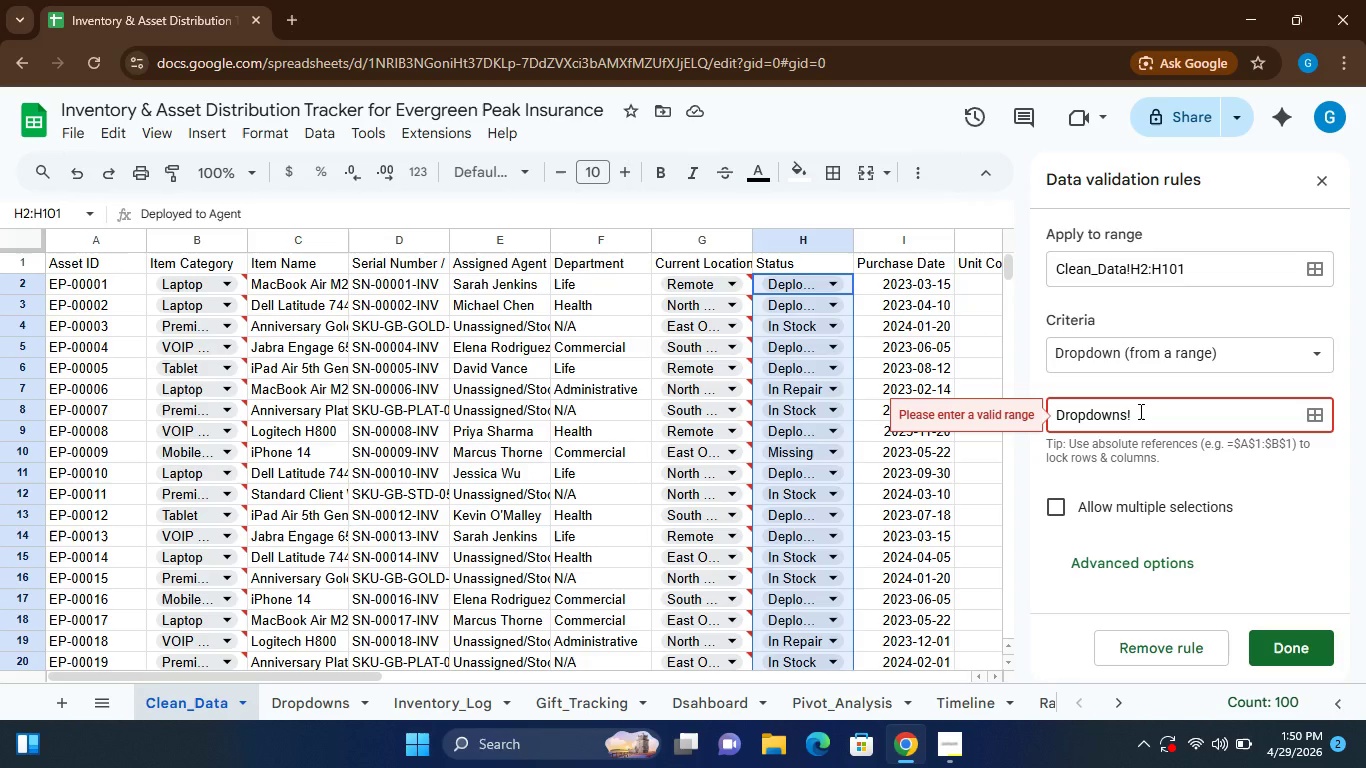 
type(C2:C101)
 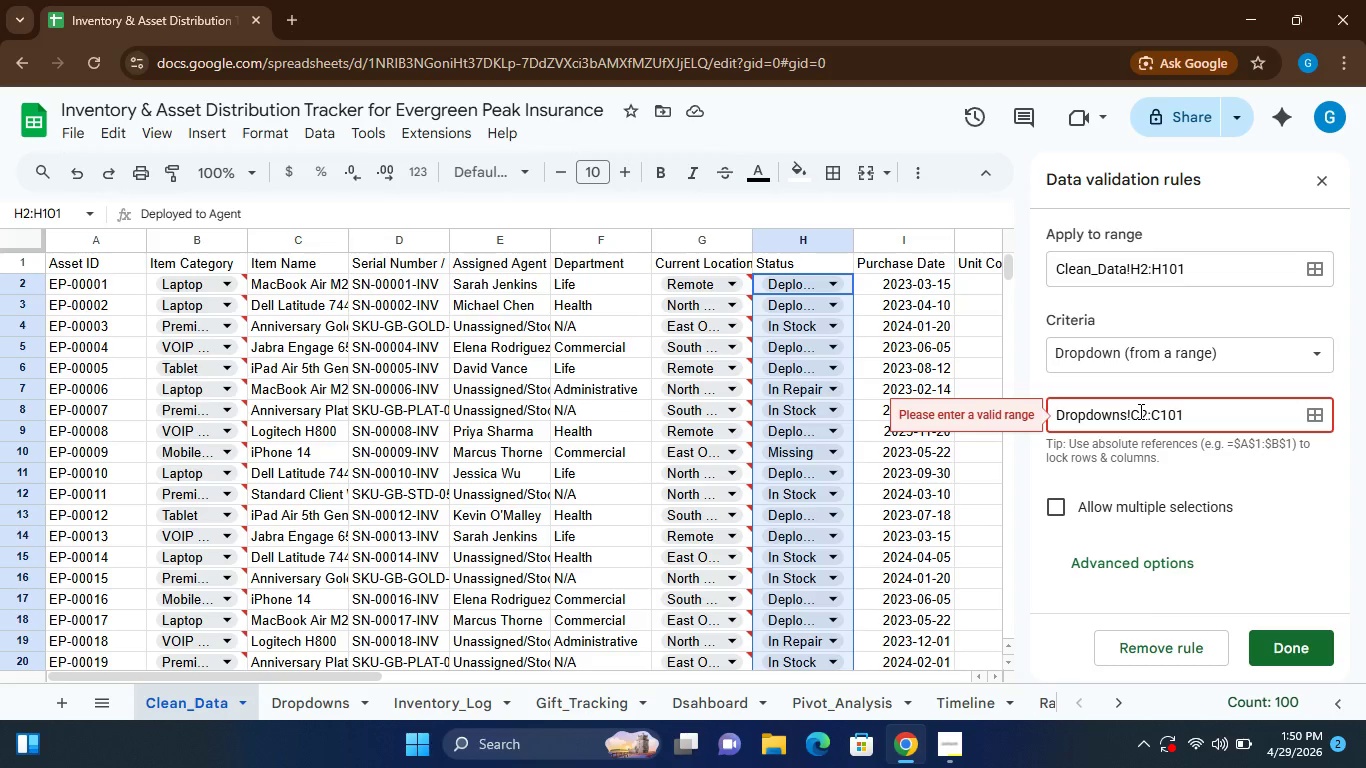 
left_click([1302, 648])
 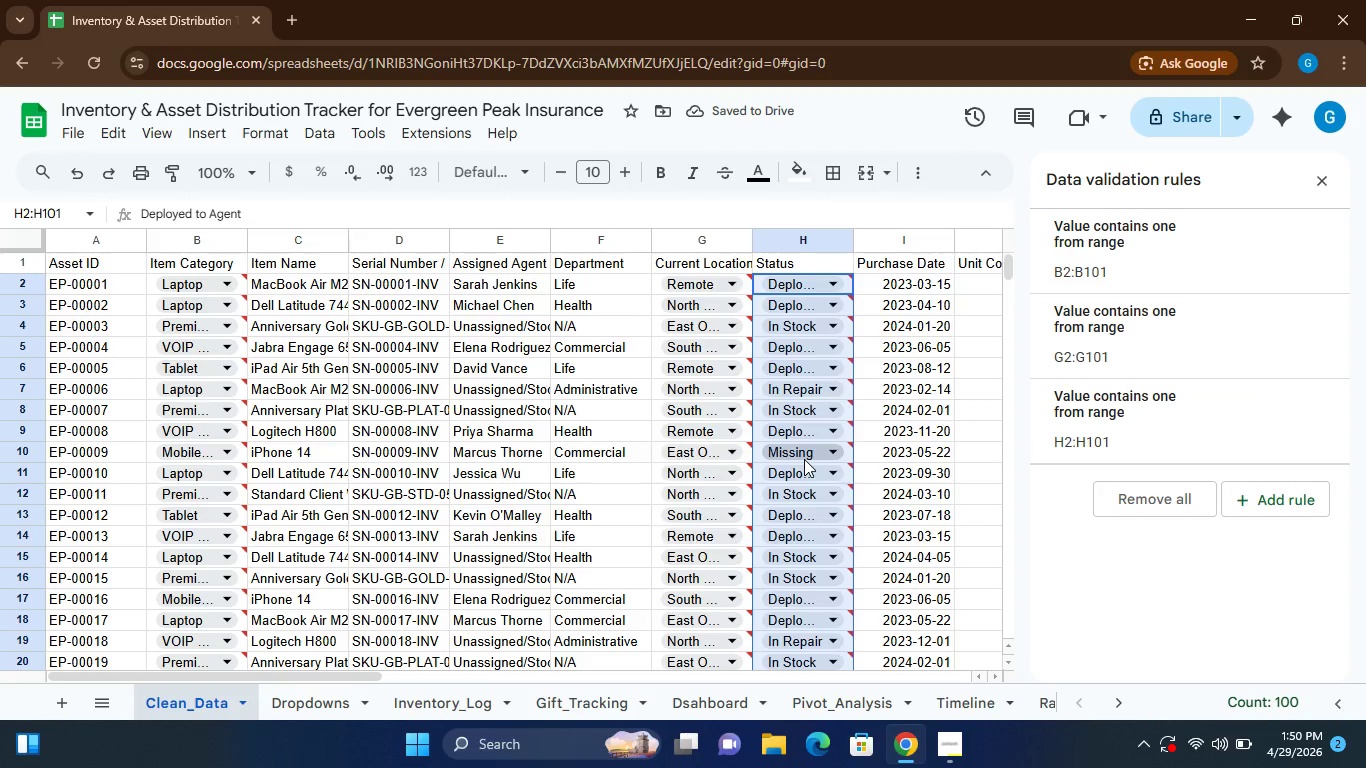 
wait(8.69)
 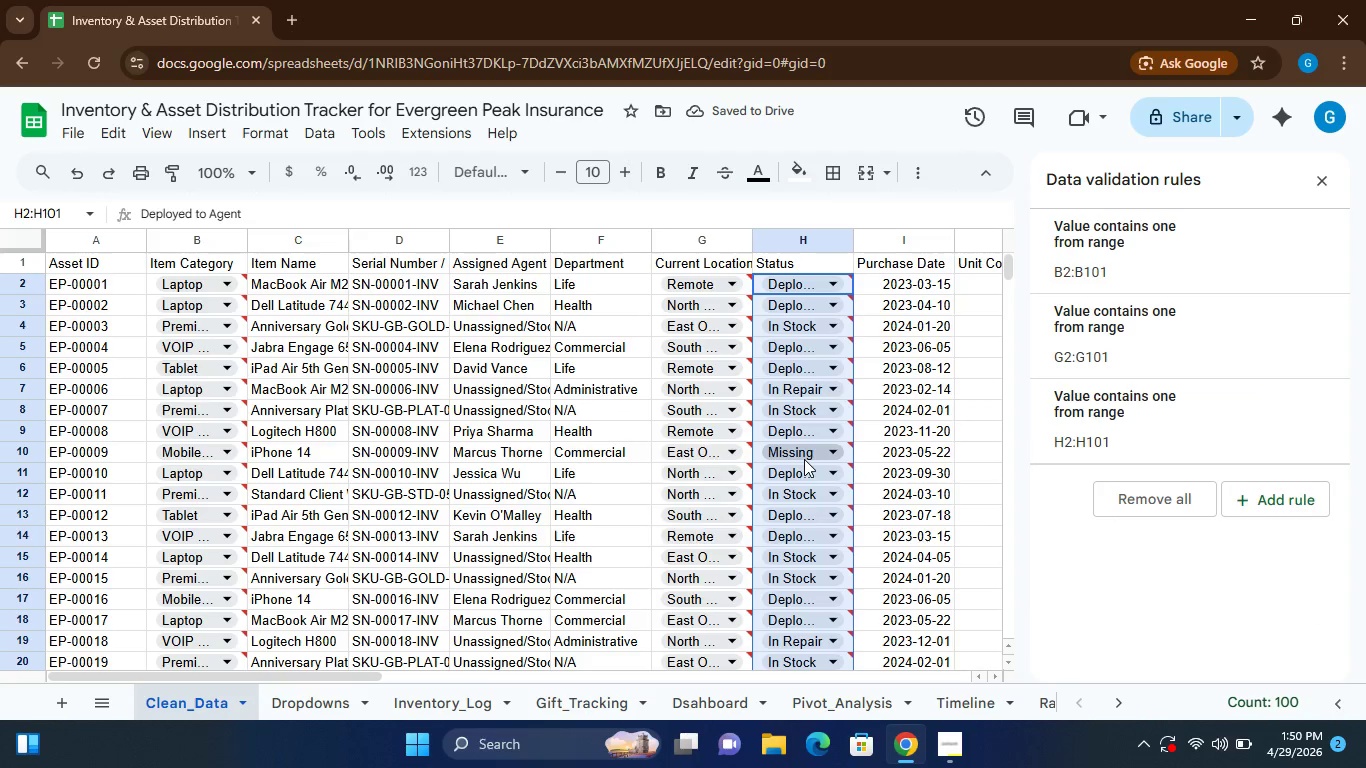 
left_click_drag(start_coordinate=[606, 282], to_coordinate=[606, 260])
 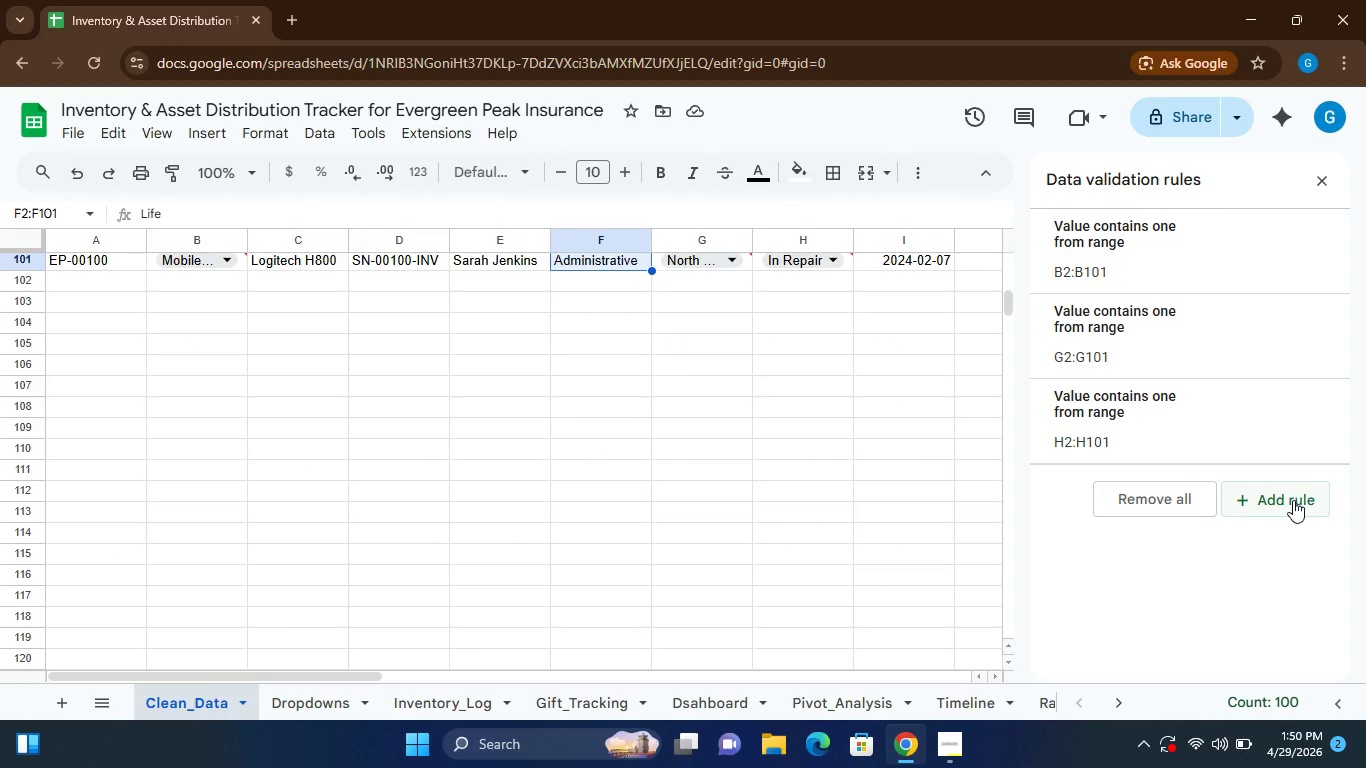 
left_click([1293, 500])
 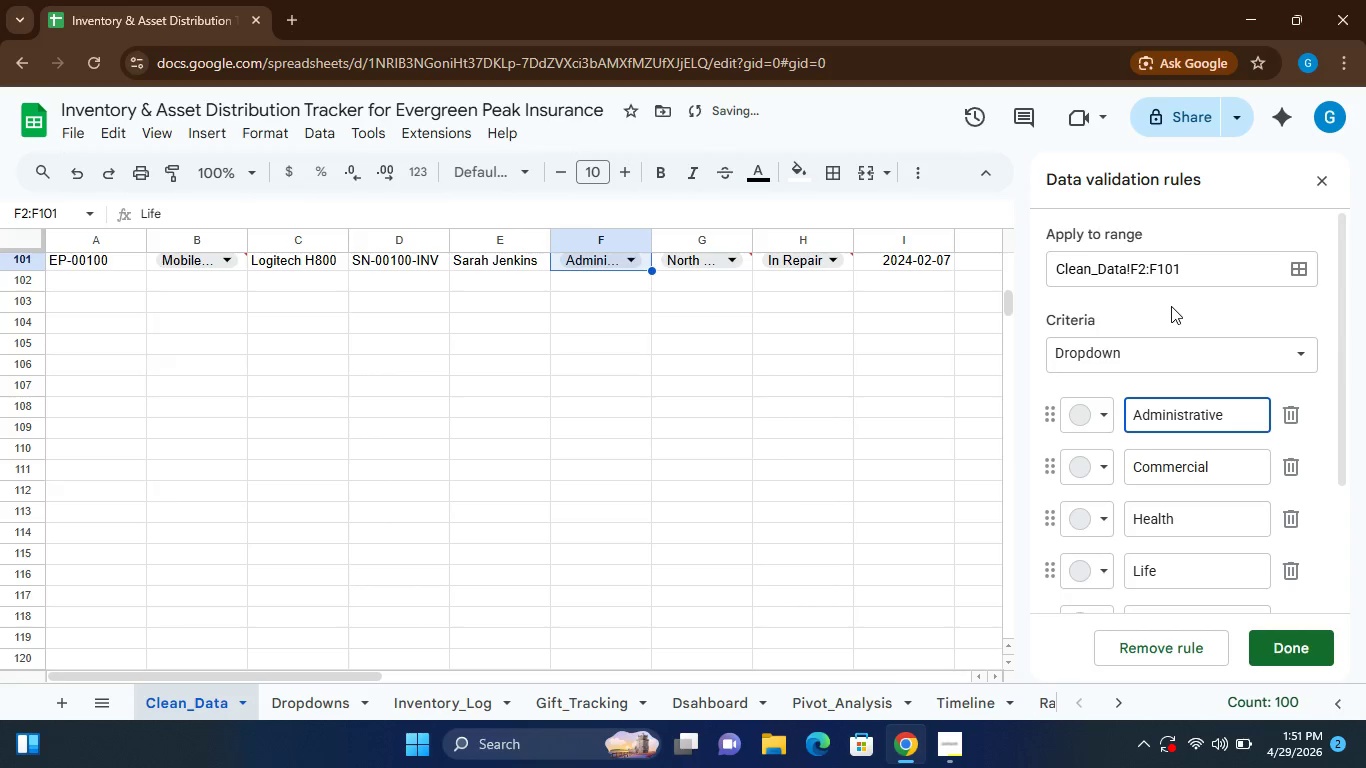 
left_click([1168, 349])
 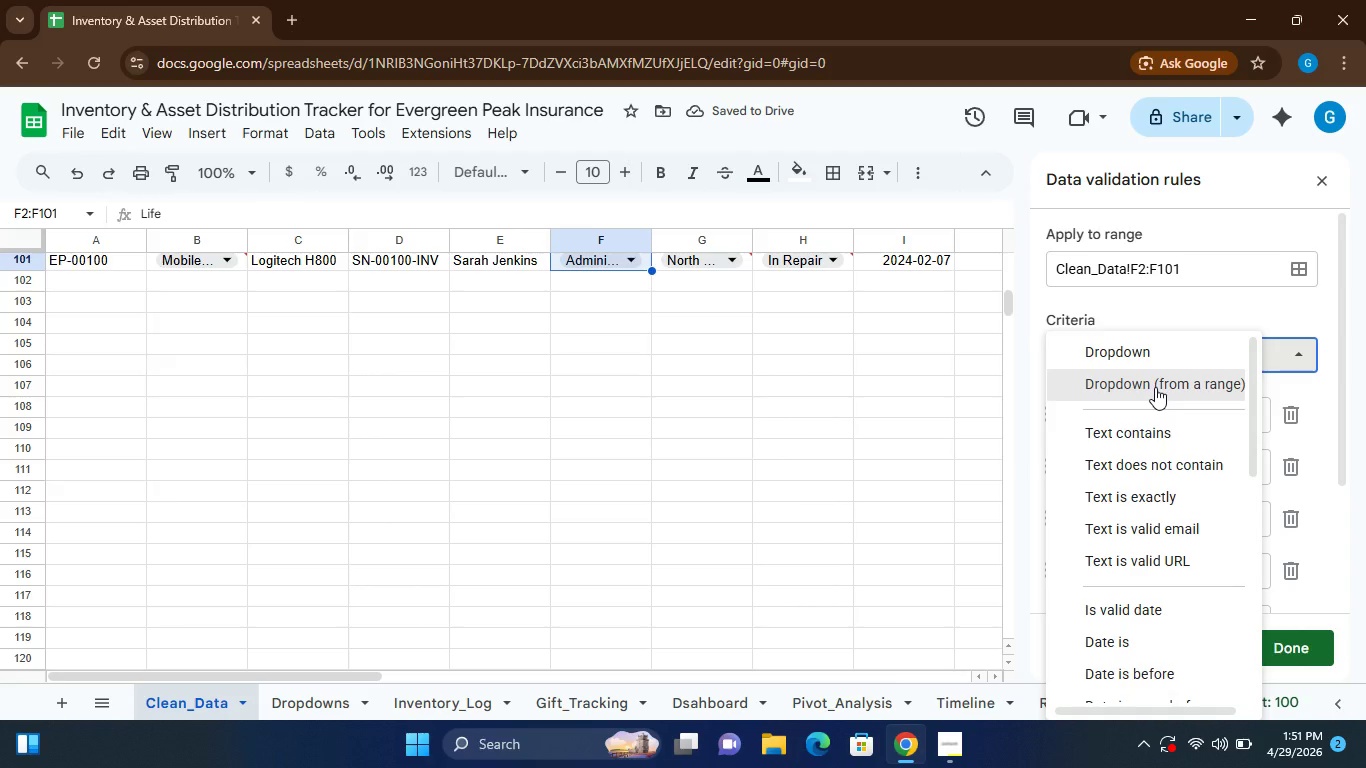 
left_click([1155, 387])
 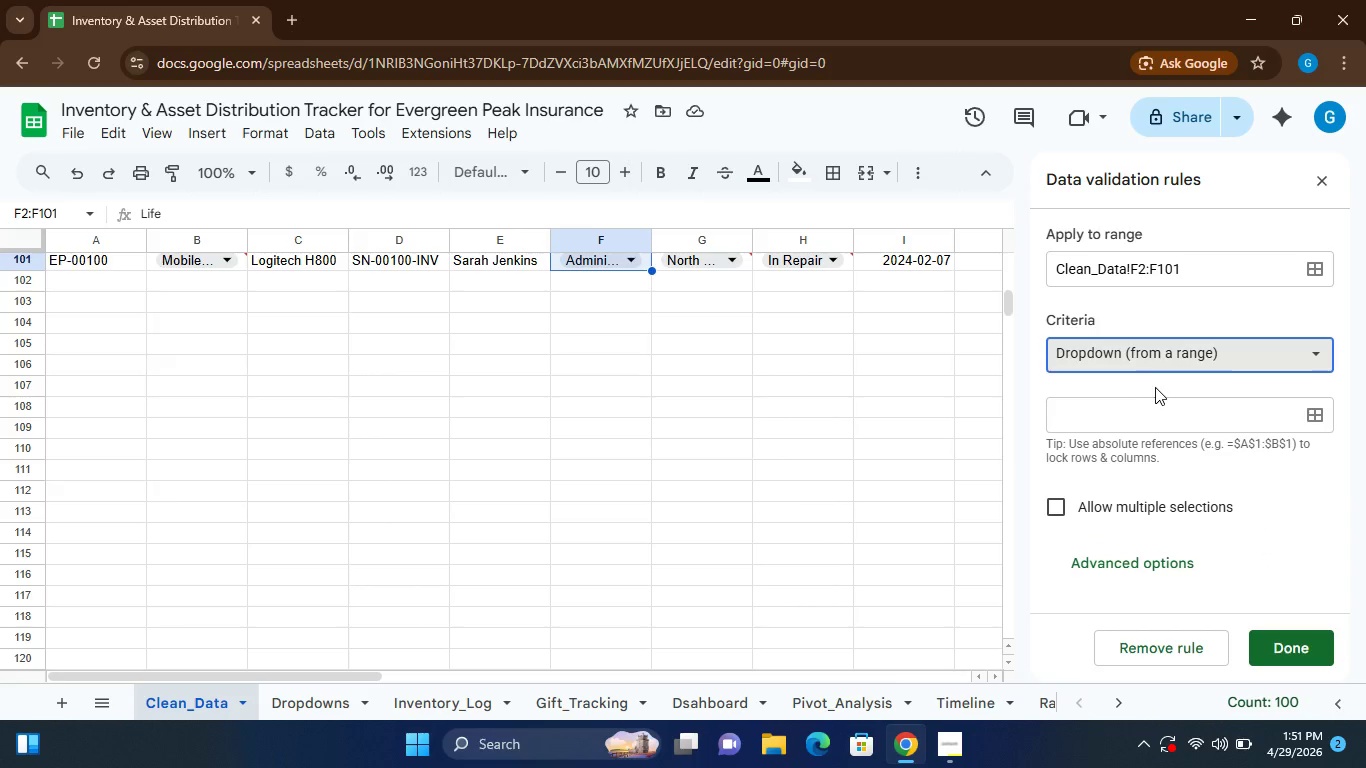 
left_click([1101, 427])
 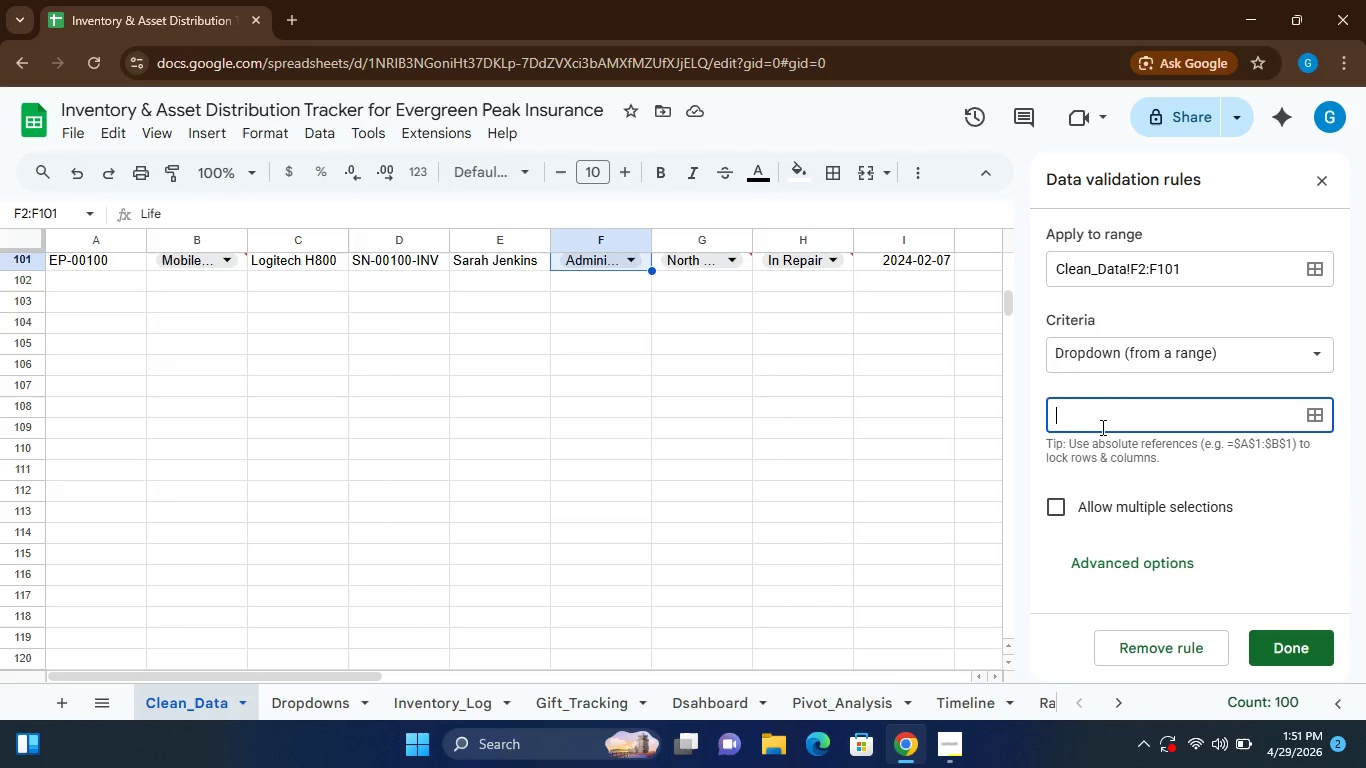 
type(Drpdowns!D2")
key(Backspace)
type(:D101)
 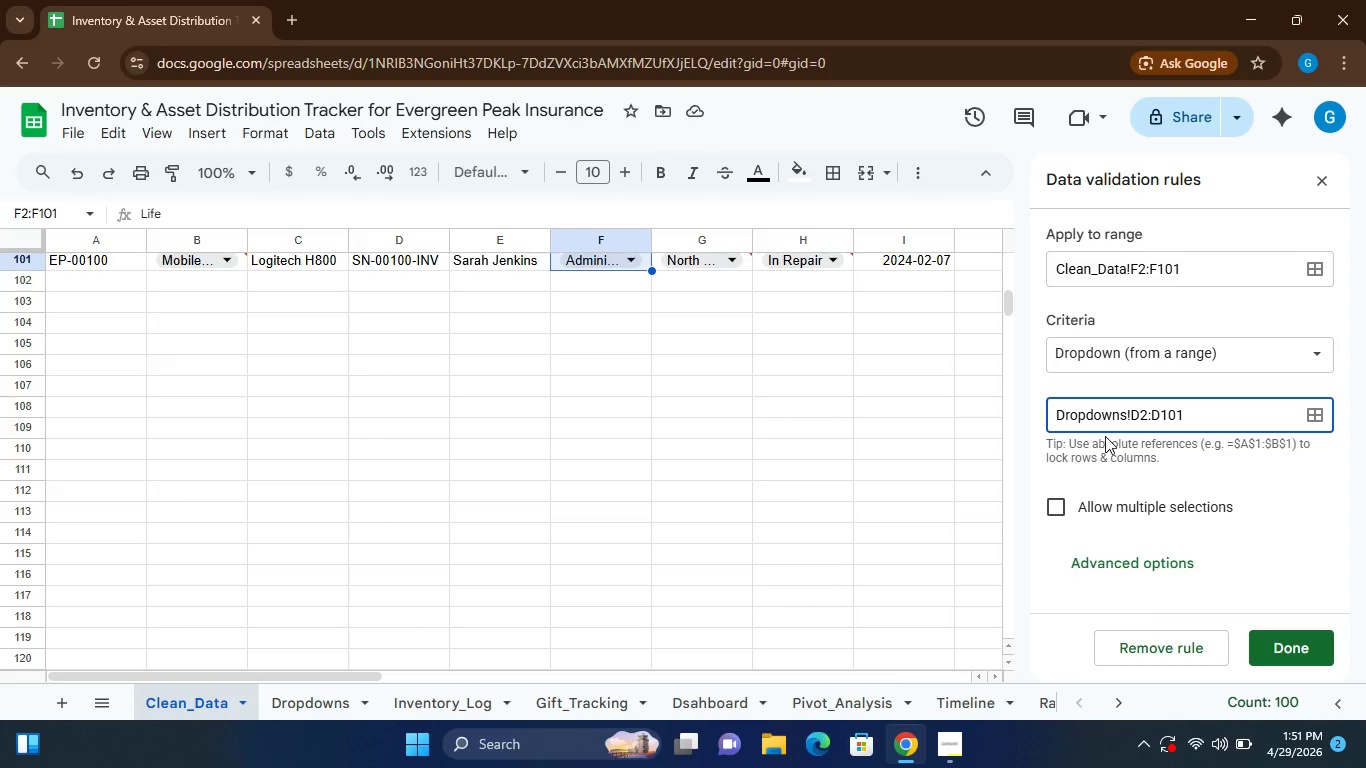 
left_click([1276, 652])
 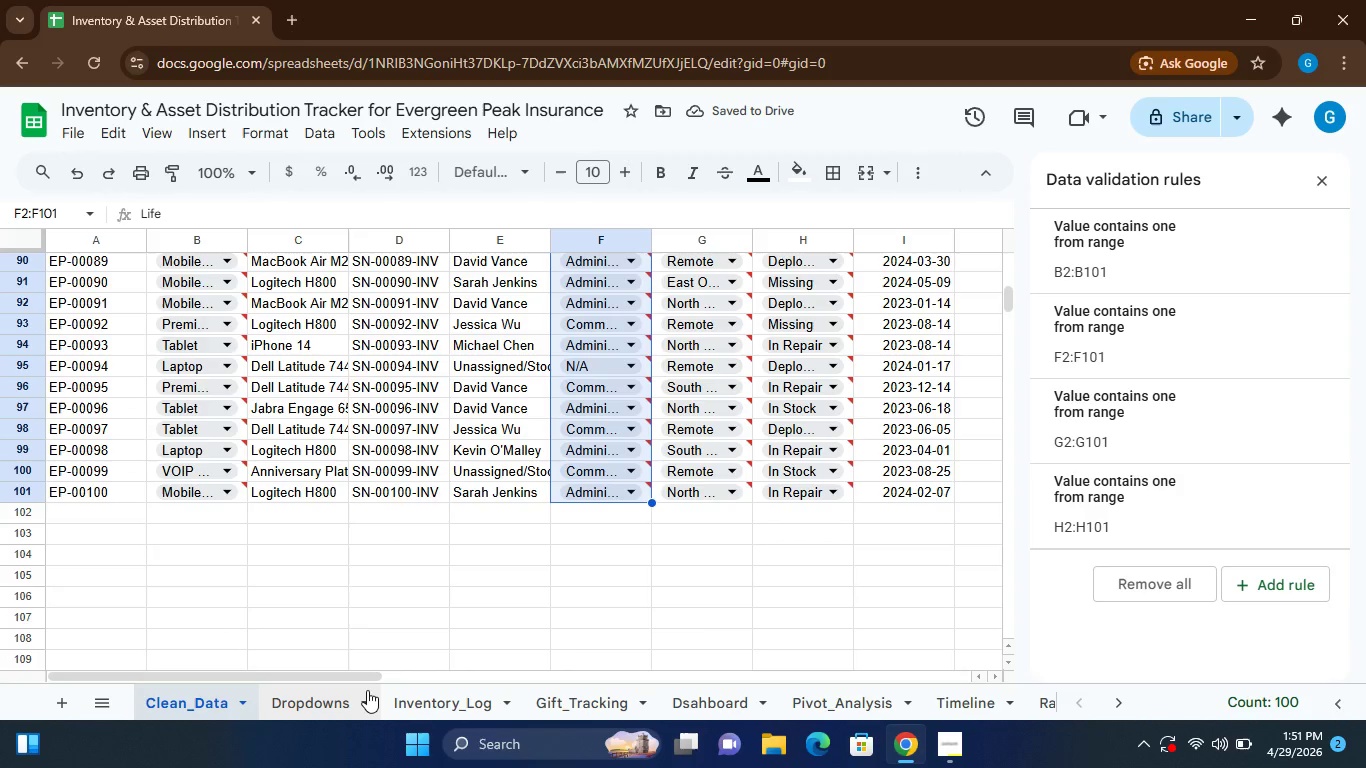 
left_click([337, 705])
 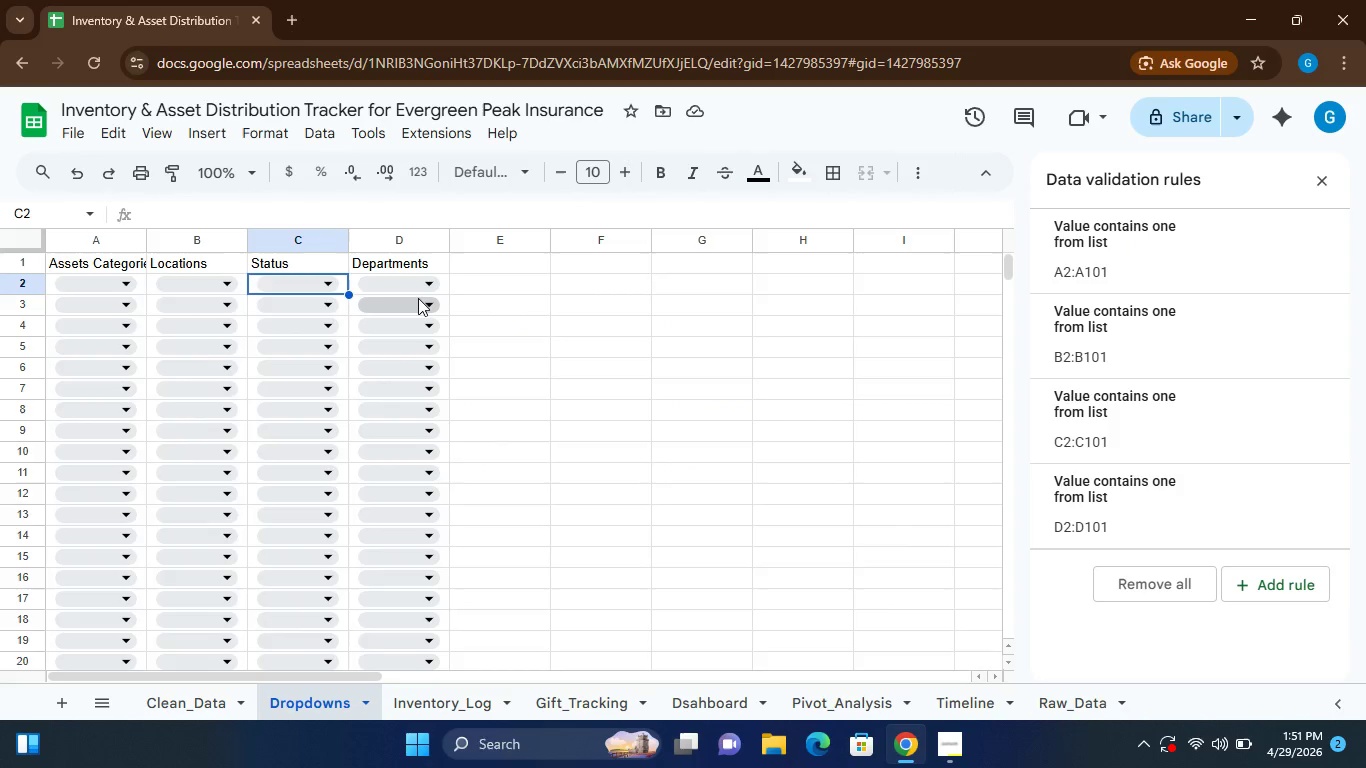 
left_click([430, 283])
 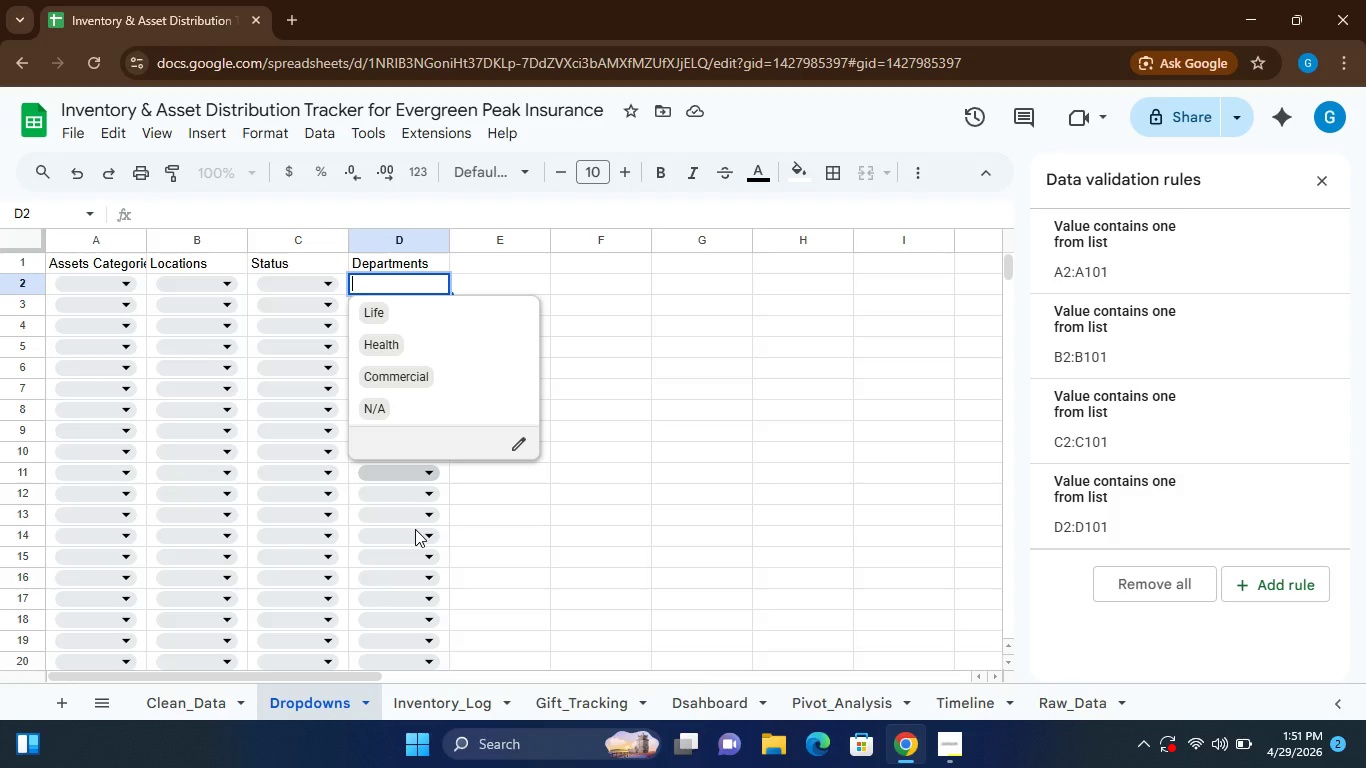 
left_click([200, 693])
 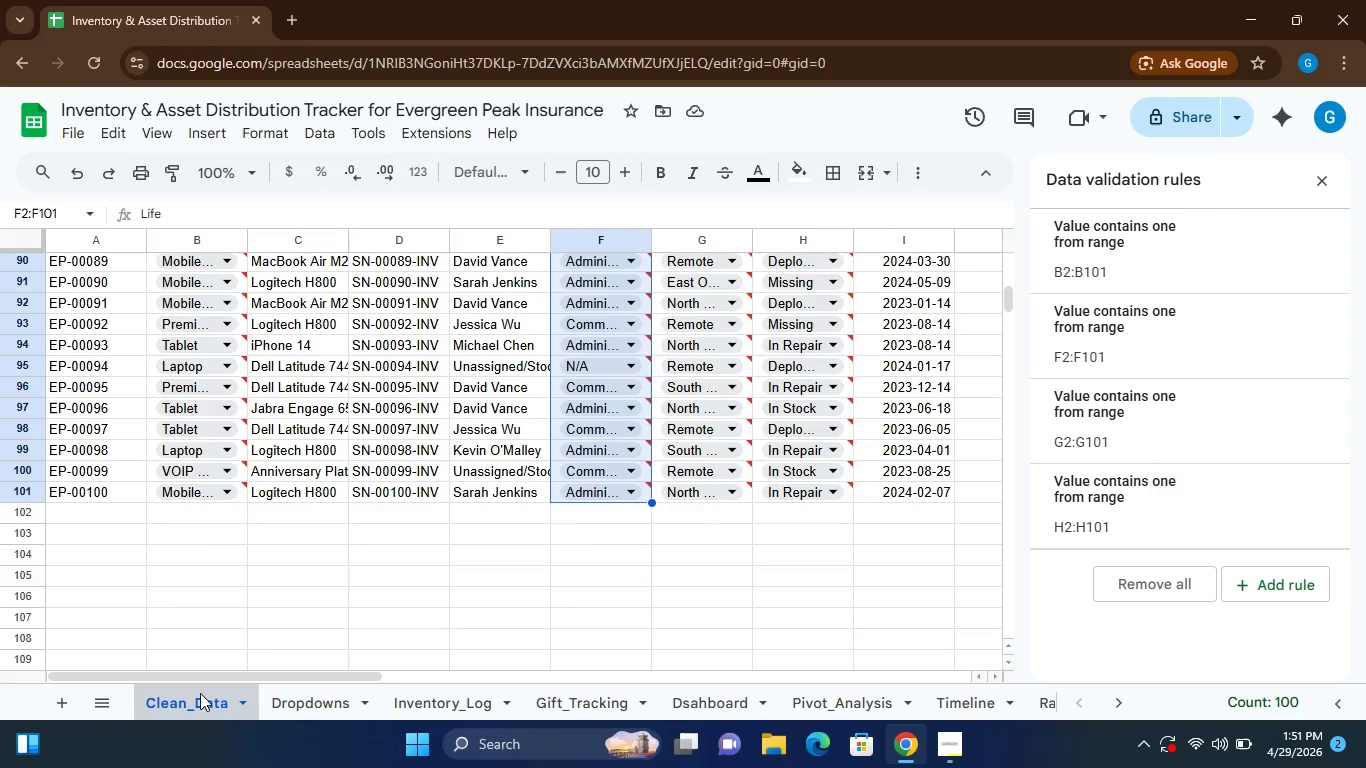 
mouse_move([623, 333])
 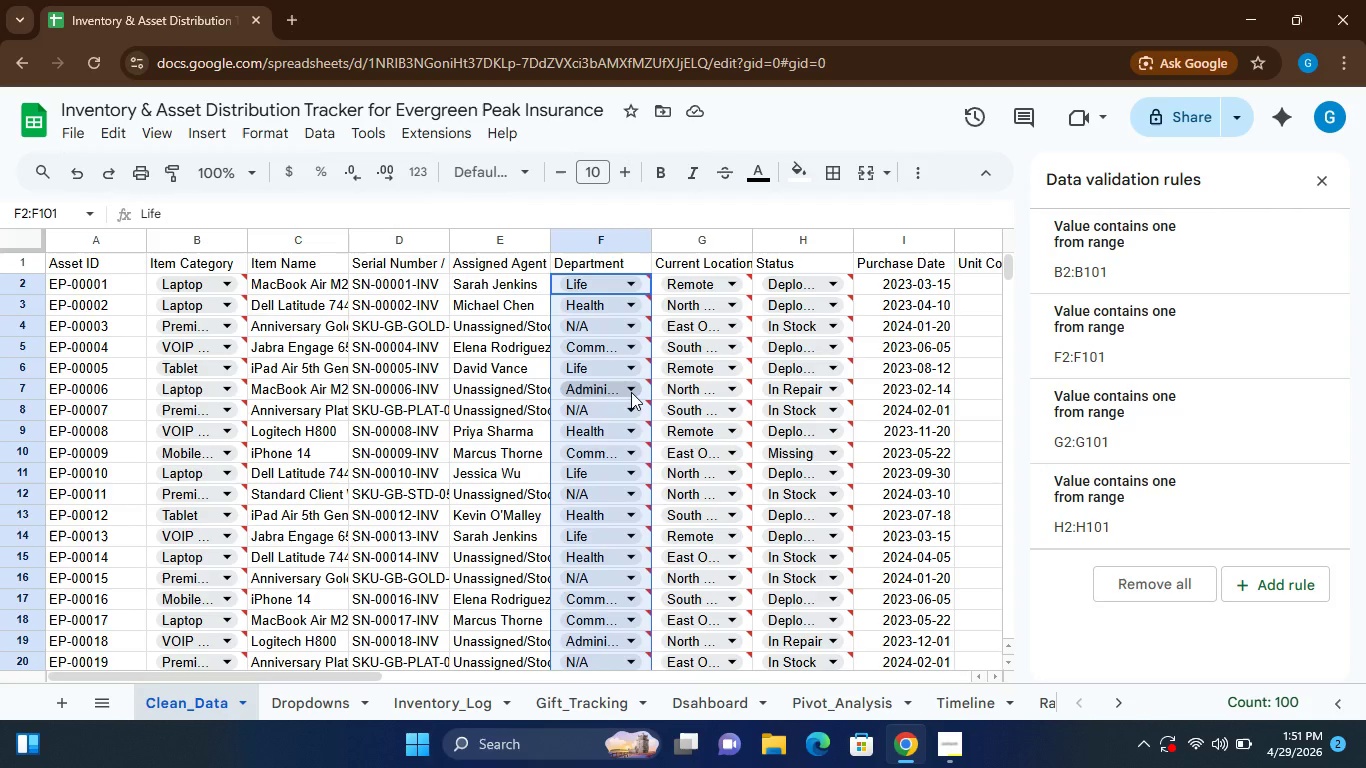 
left_click([631, 392])
 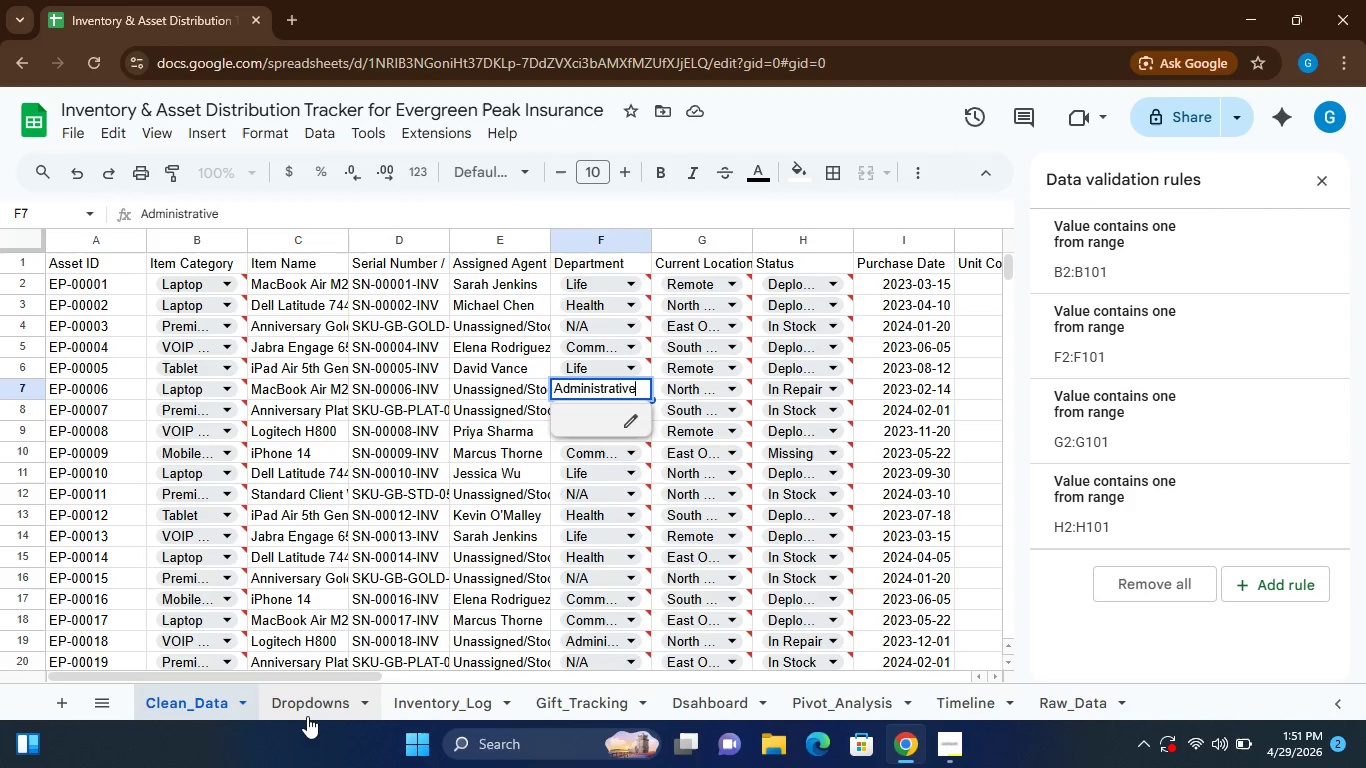 
left_click([311, 716])
 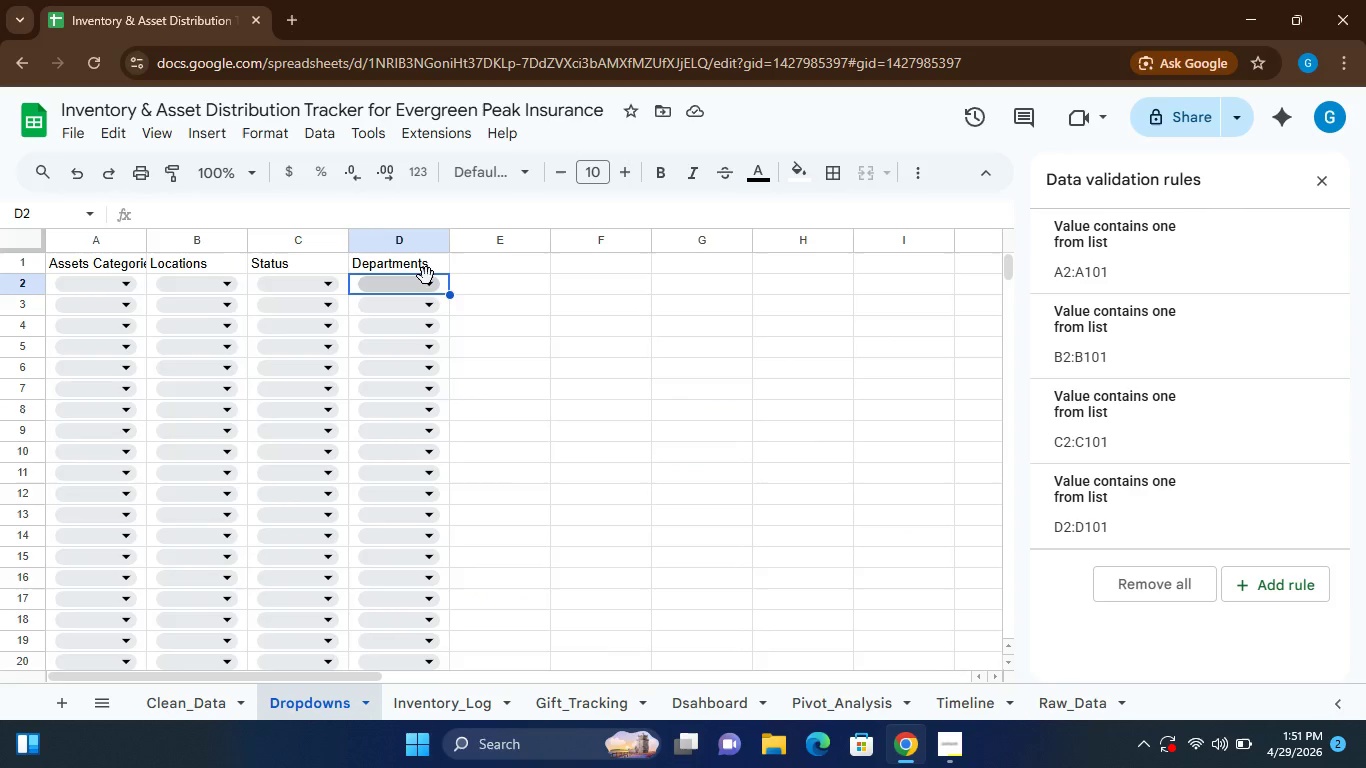 
left_click([428, 283])
 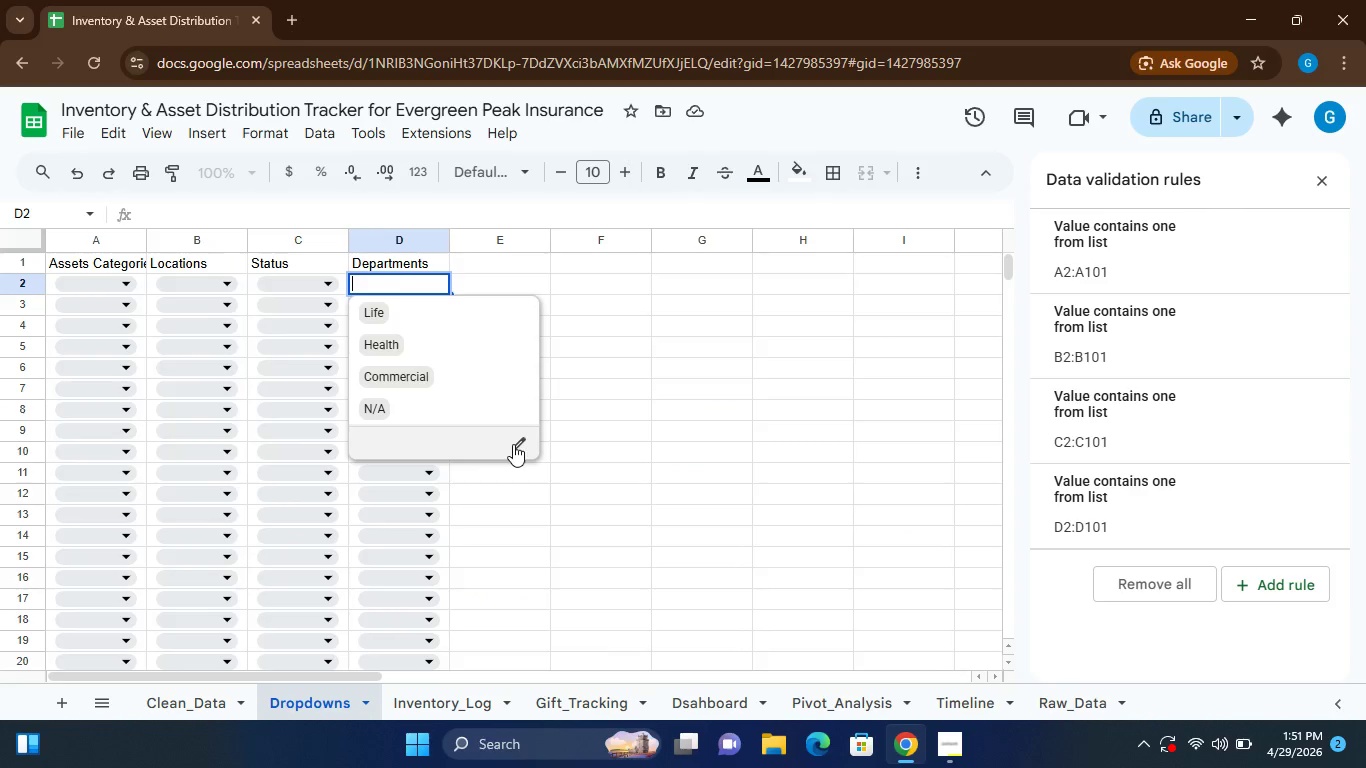 
left_click([519, 445])
 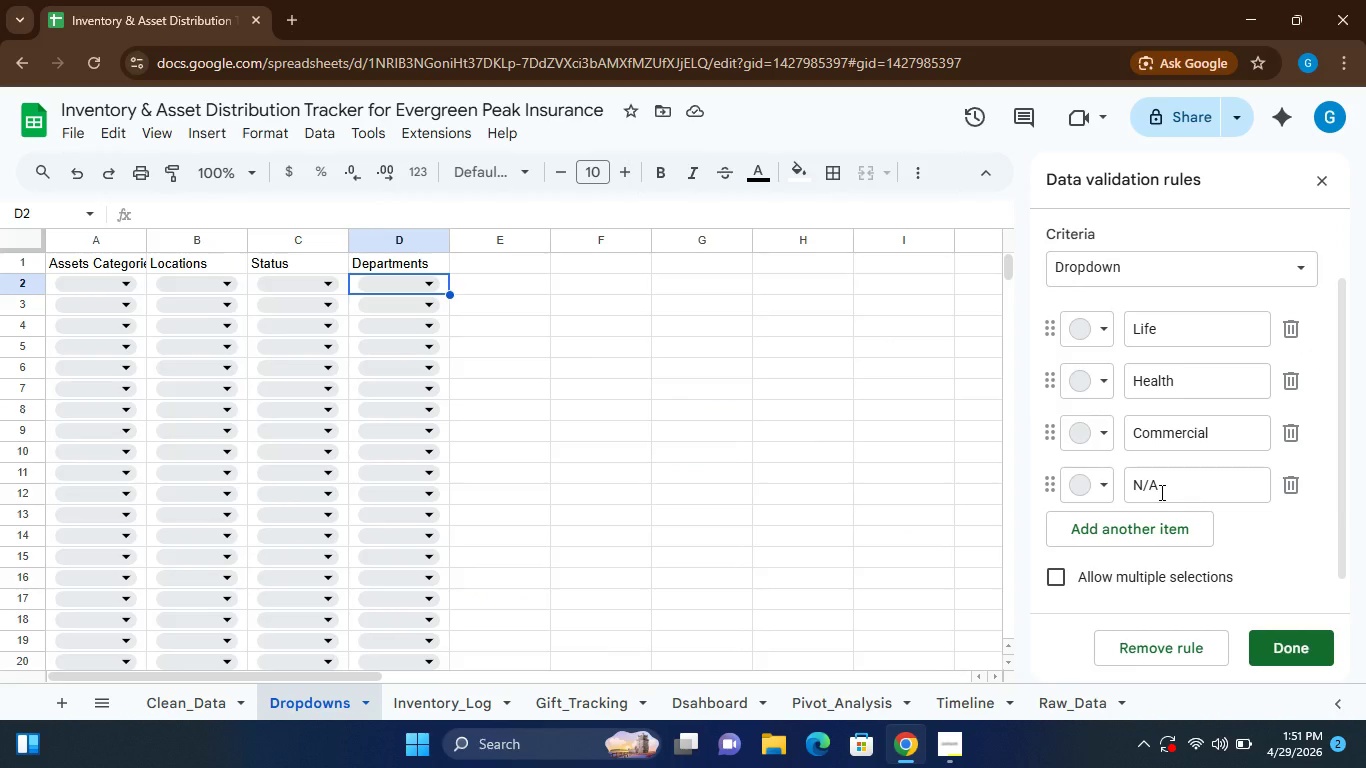 
left_click([1098, 528])
 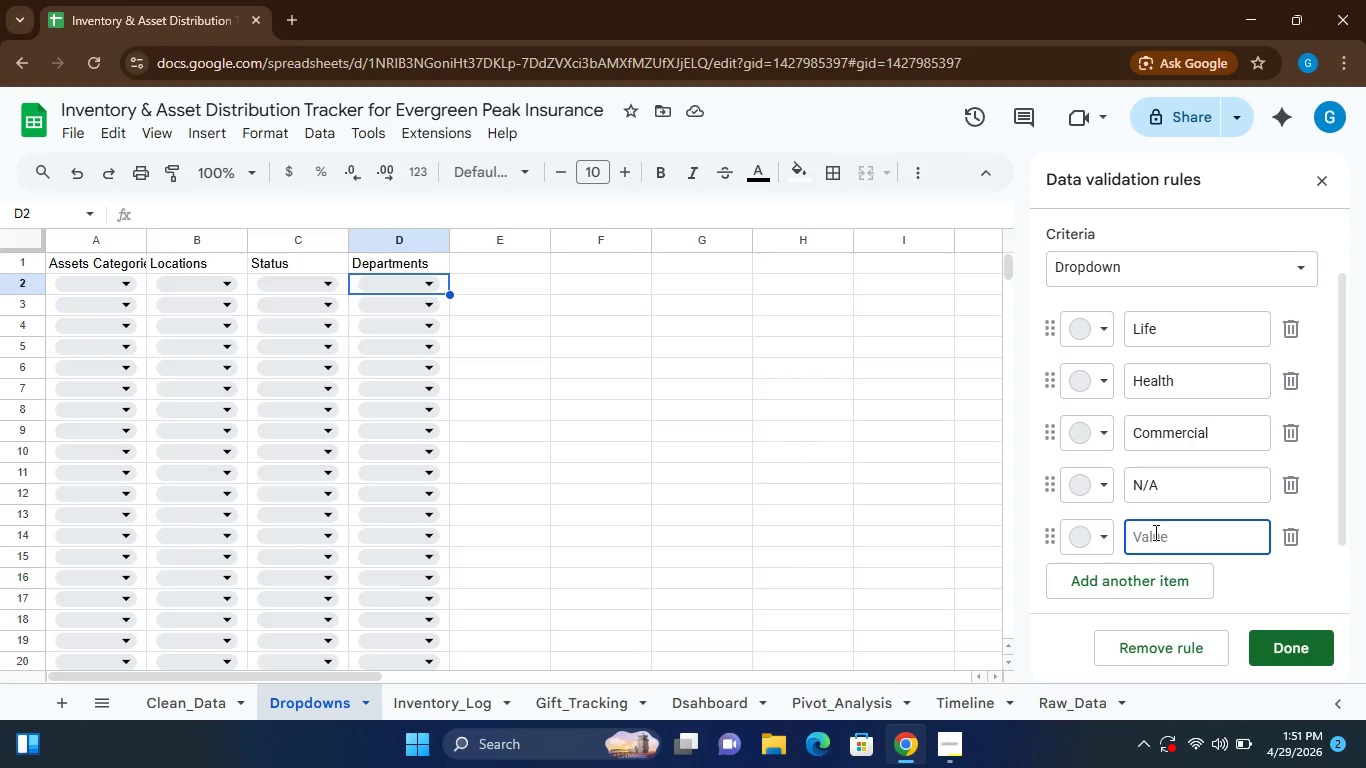 
type(Administrative)
 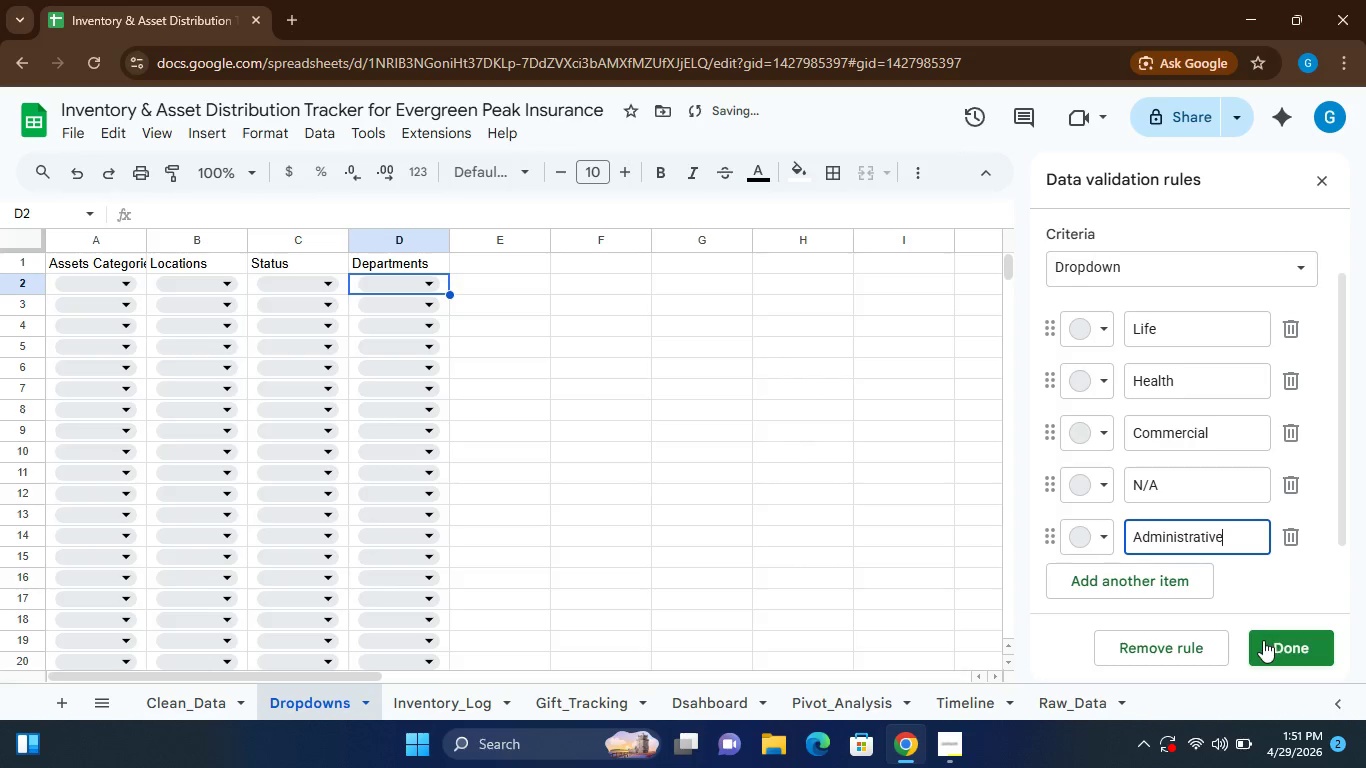 
left_click([1263, 640])
 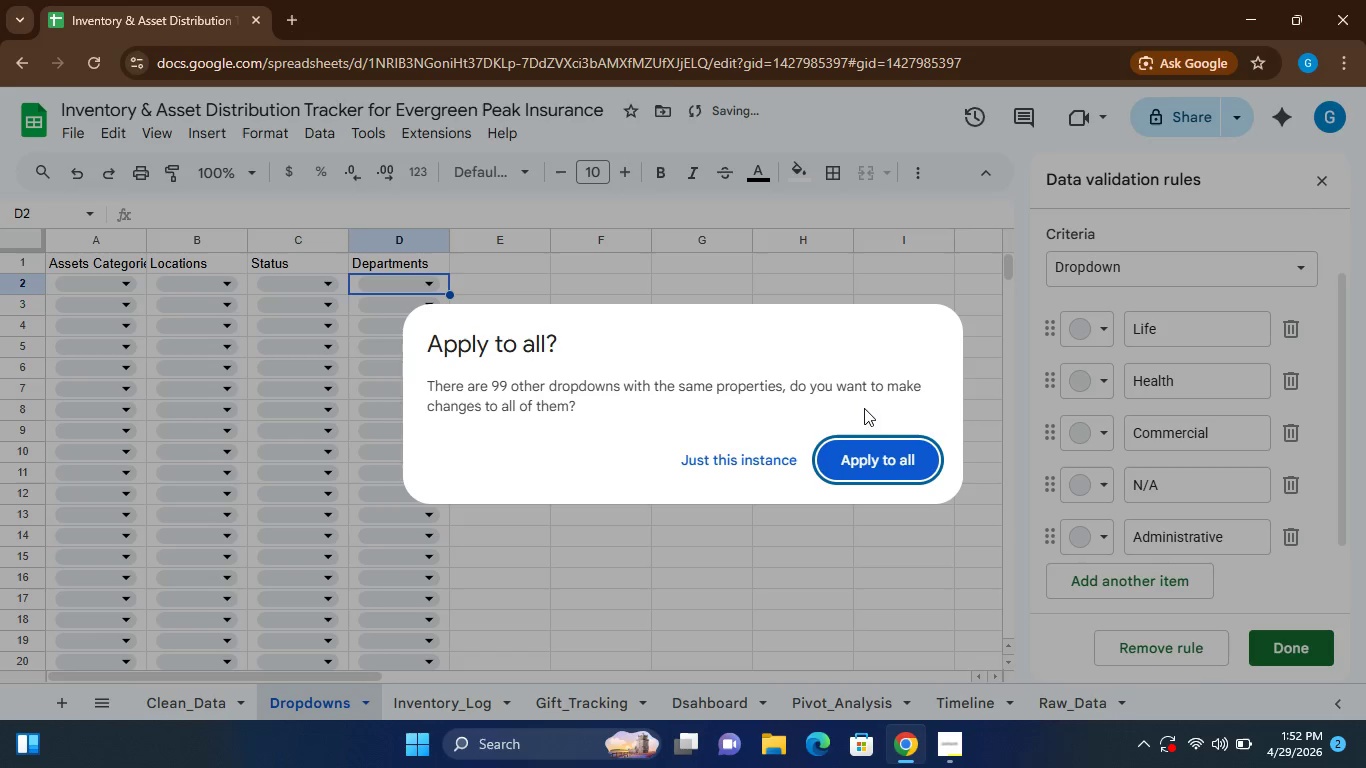 
left_click([868, 451])
 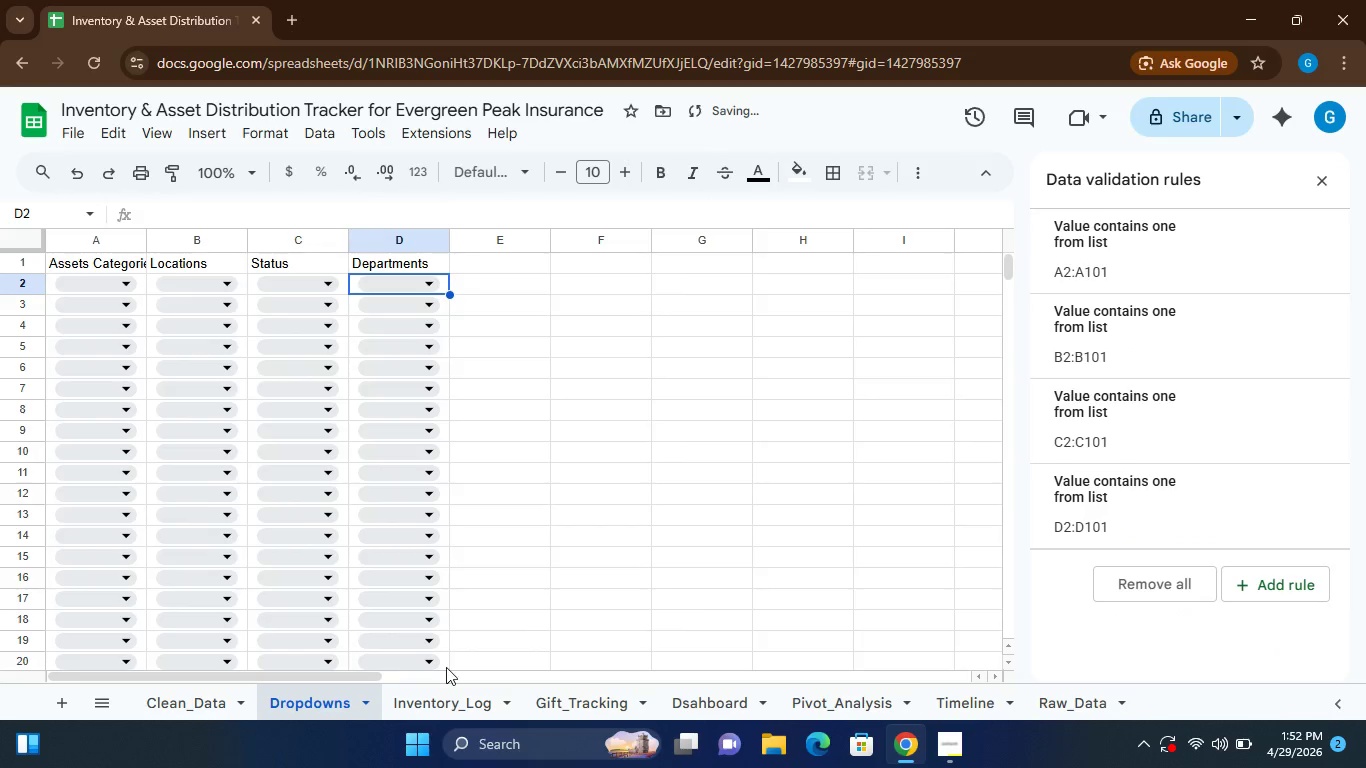 
left_click([441, 708])
 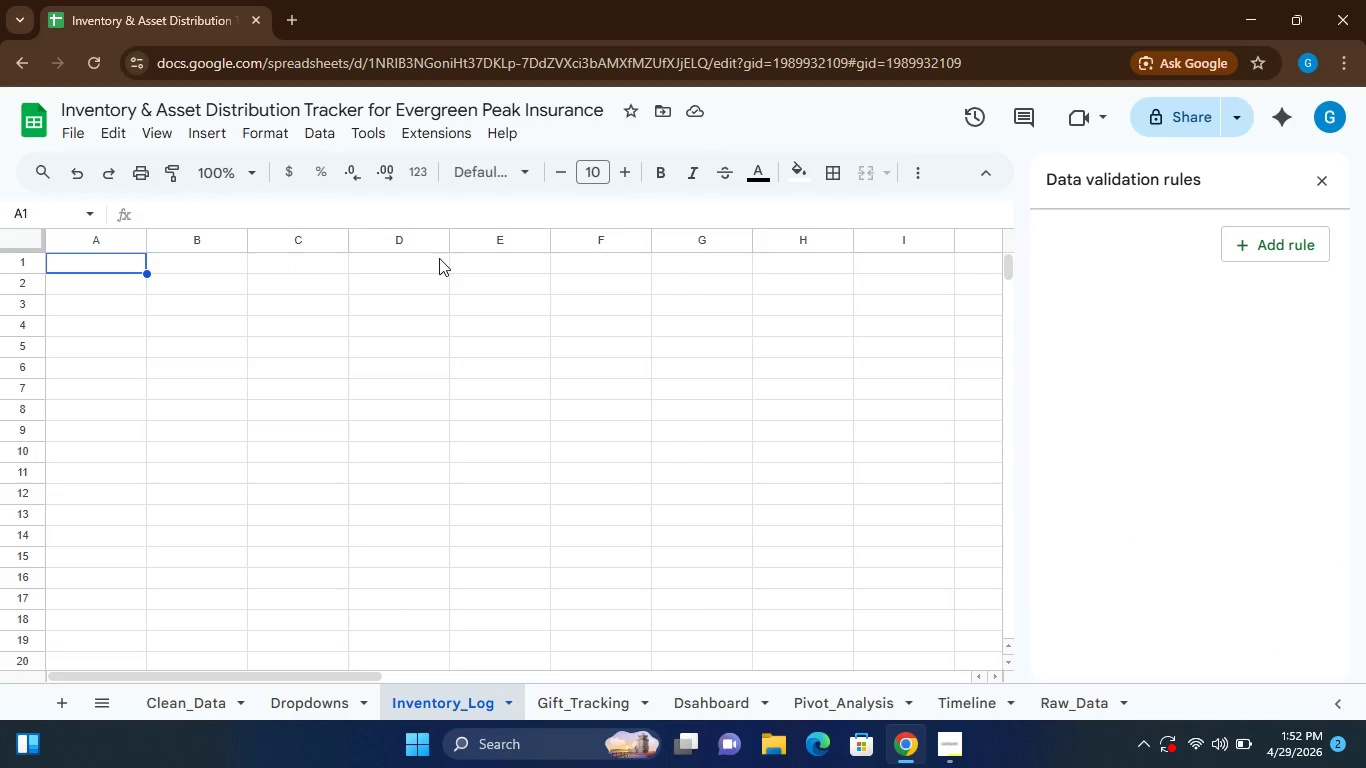 
wait(5.75)
 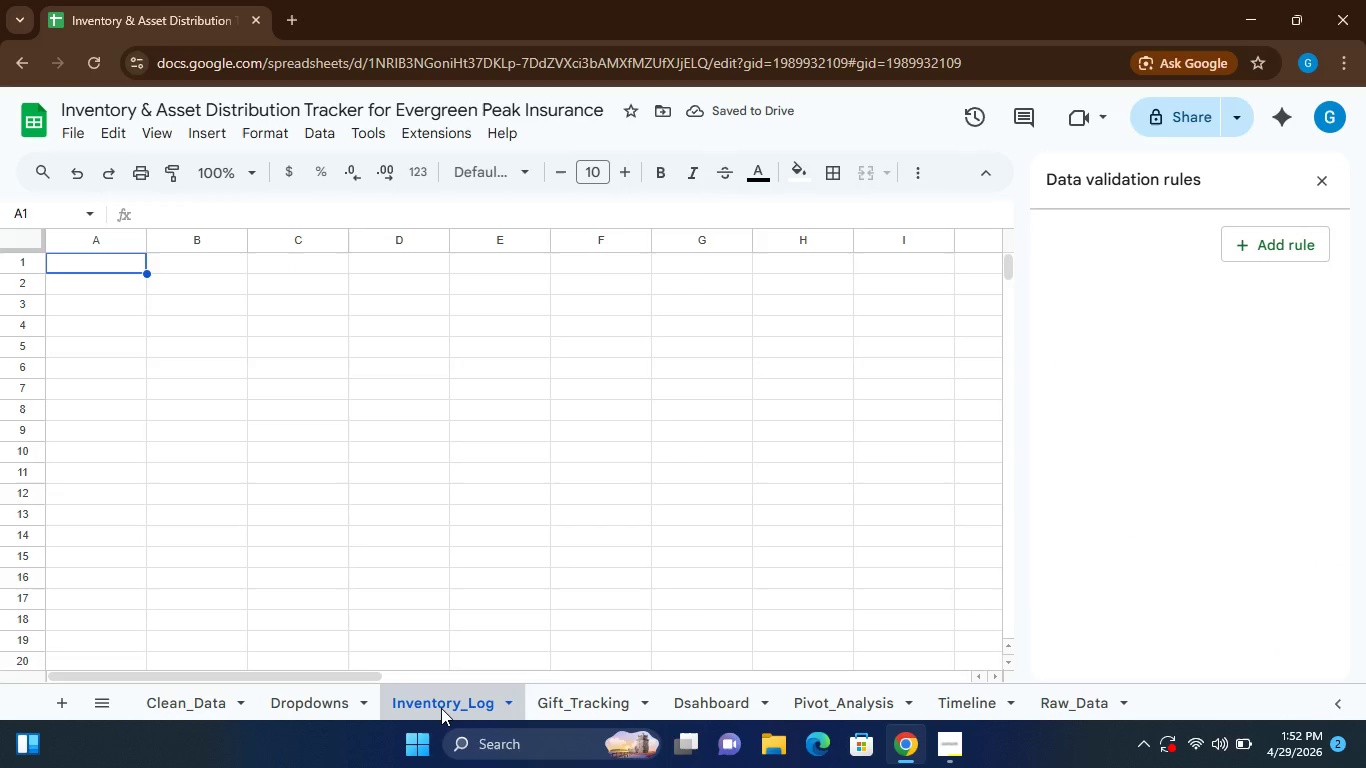 
left_click([1313, 187])
 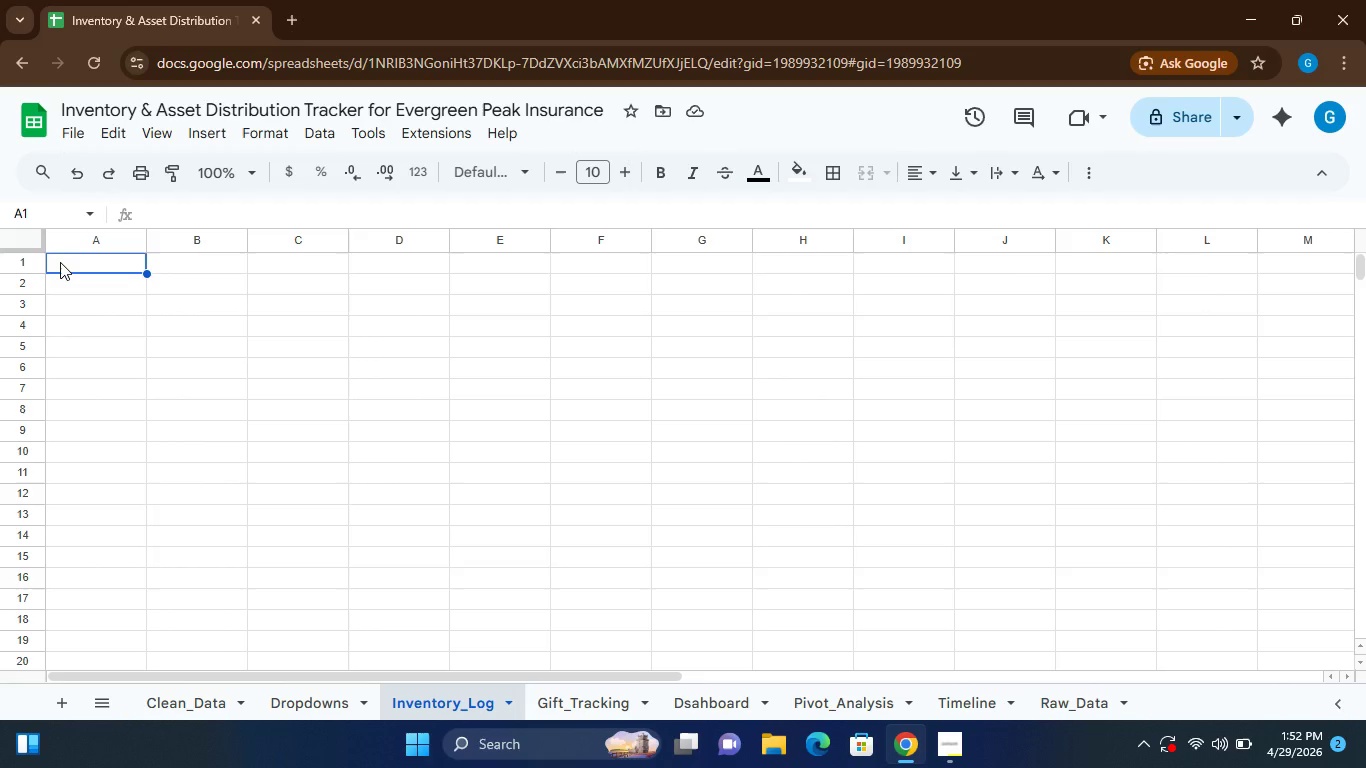 
type(Item Name)
 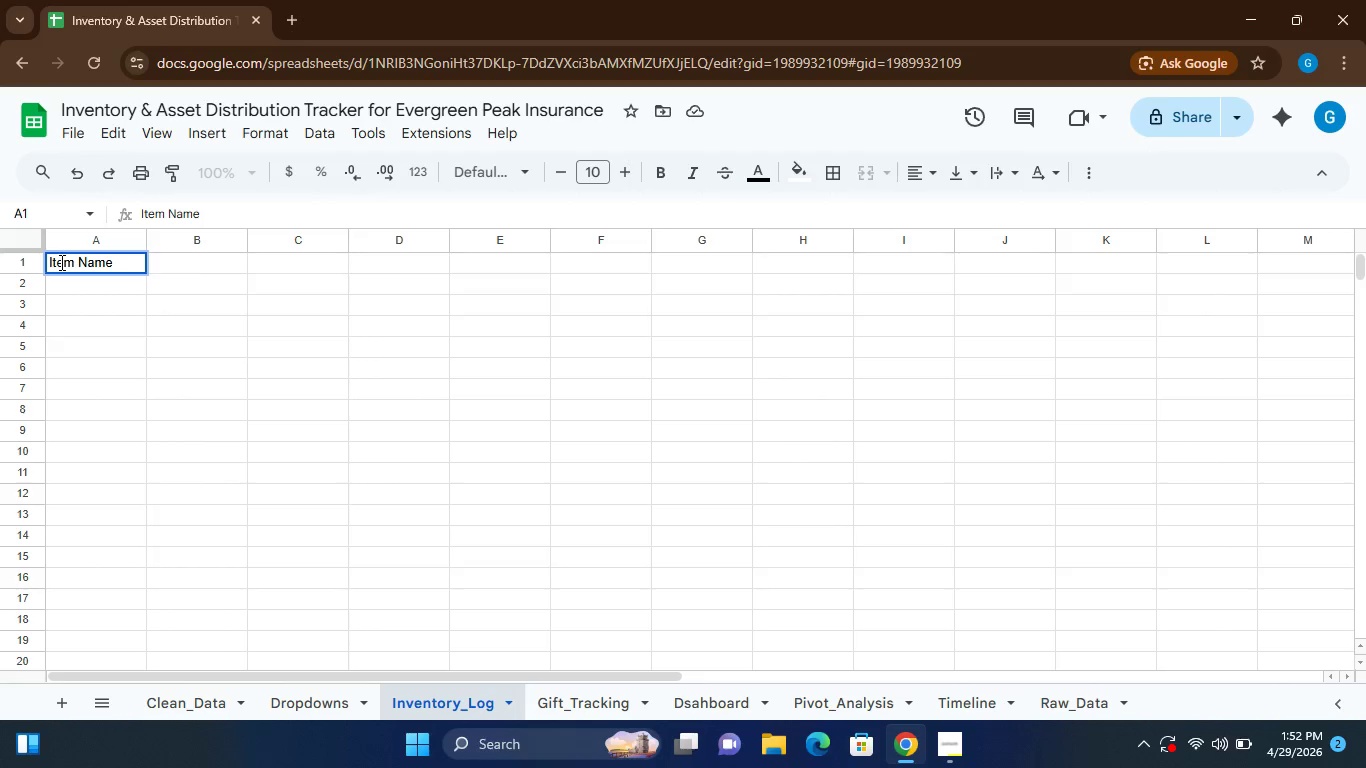 
key(ArrowRight)
 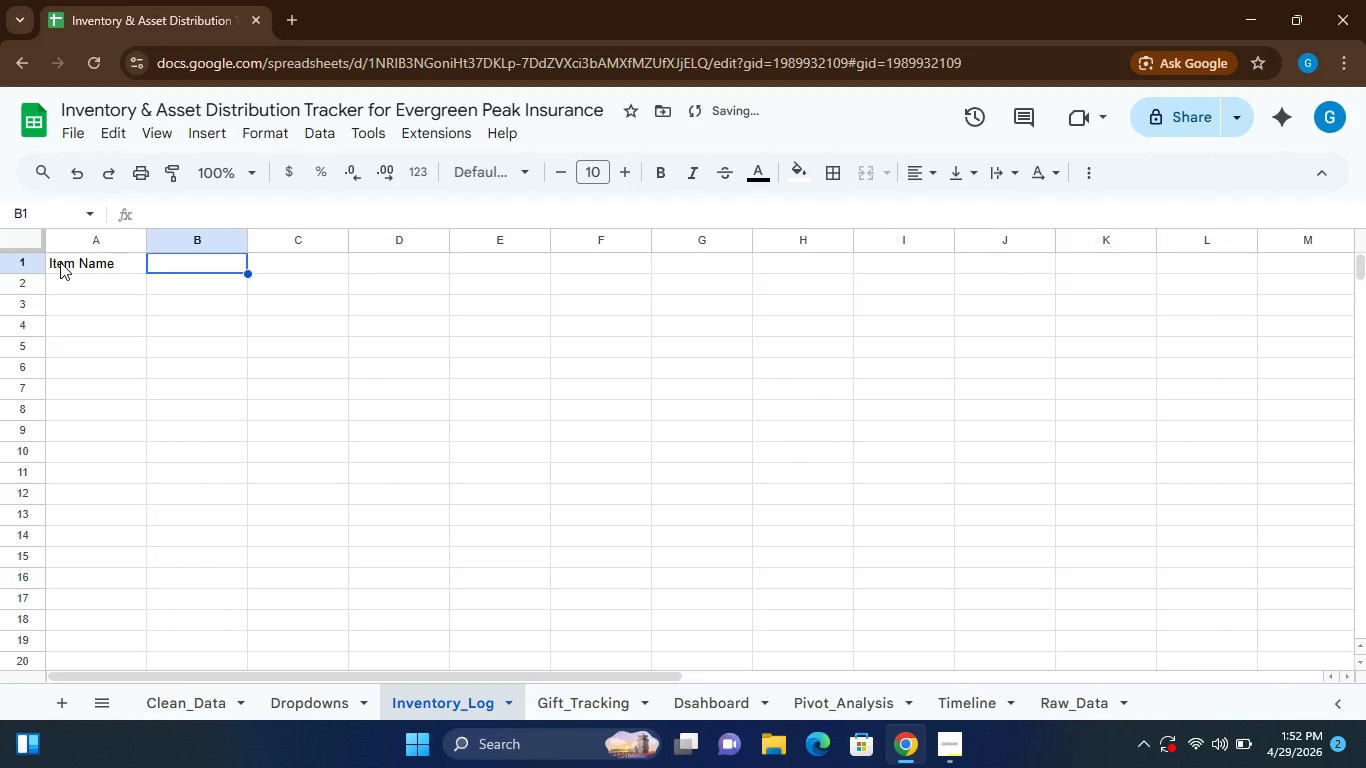 
type(Serial)
 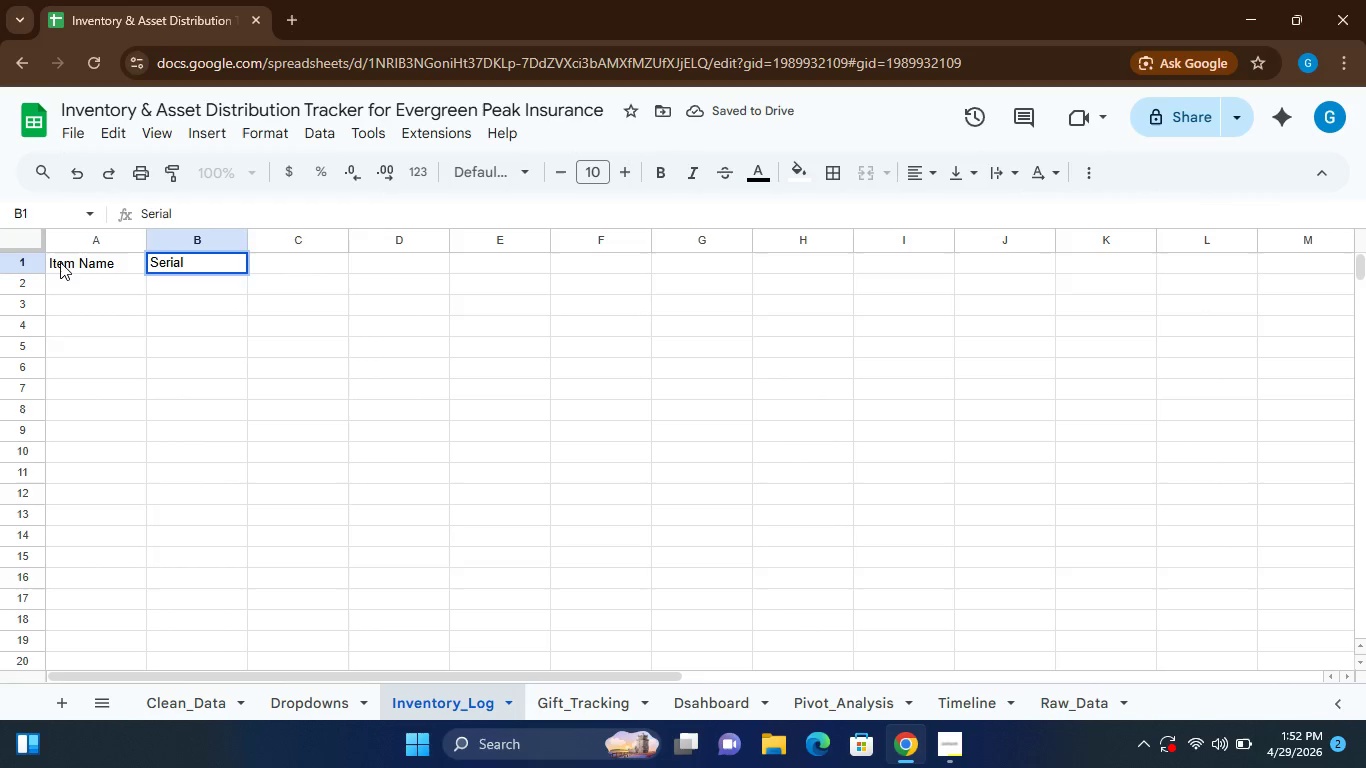 
key(ArrowRight)
 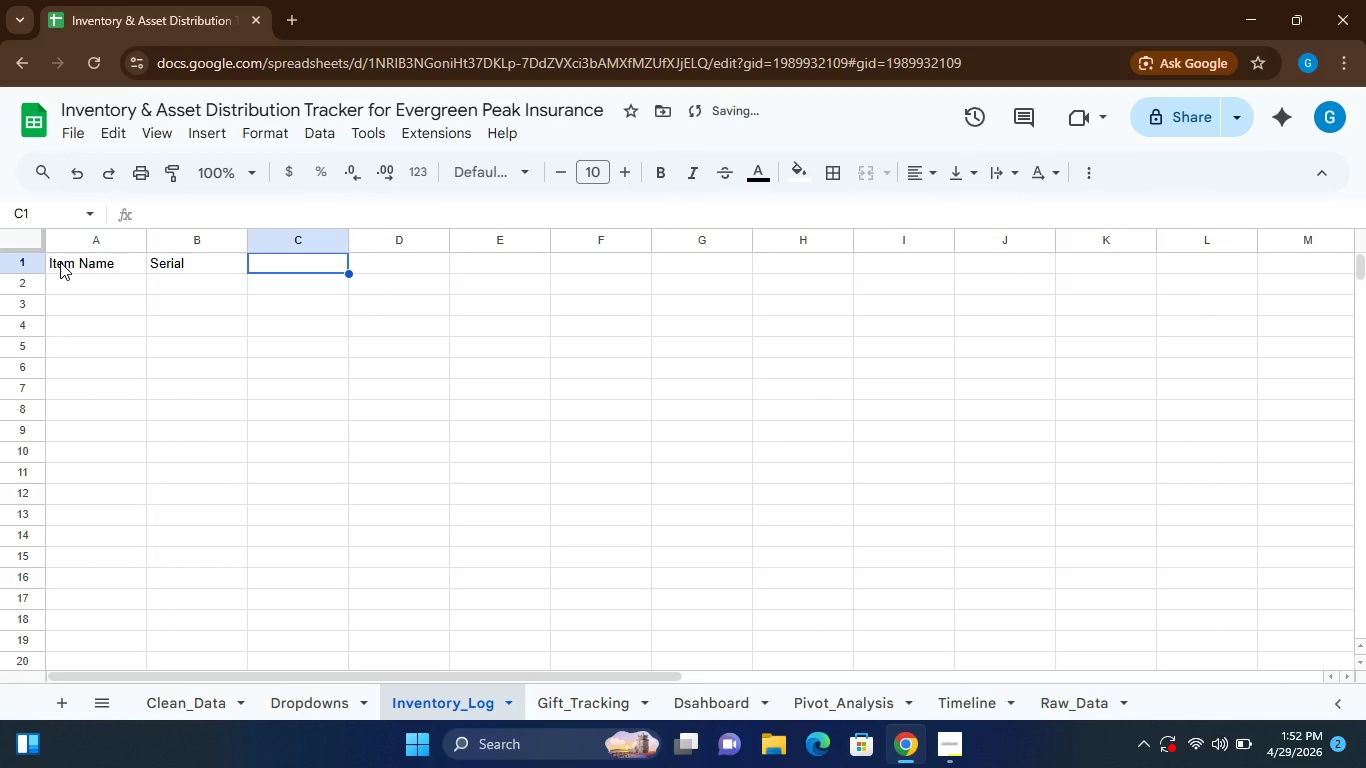 
type(Agent)
 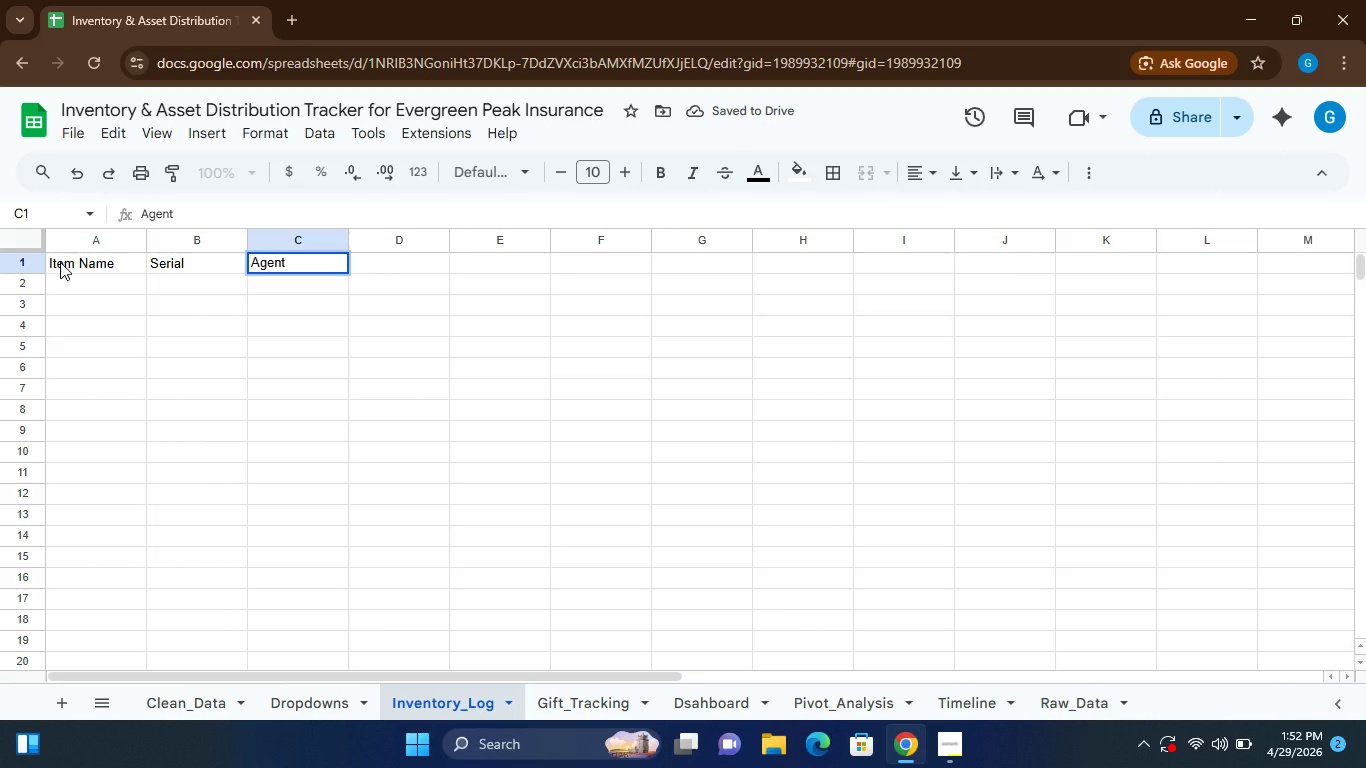 
key(ArrowRight)
 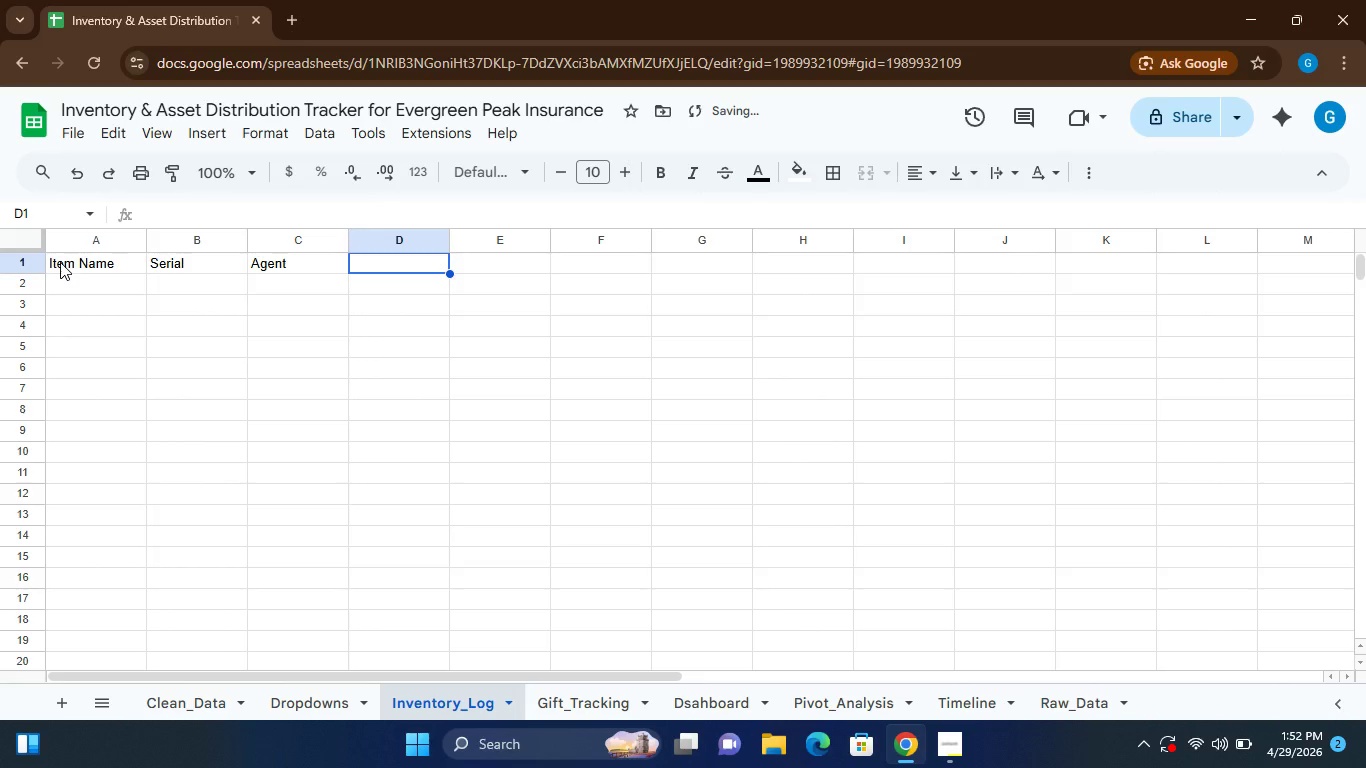 
type(Location)
 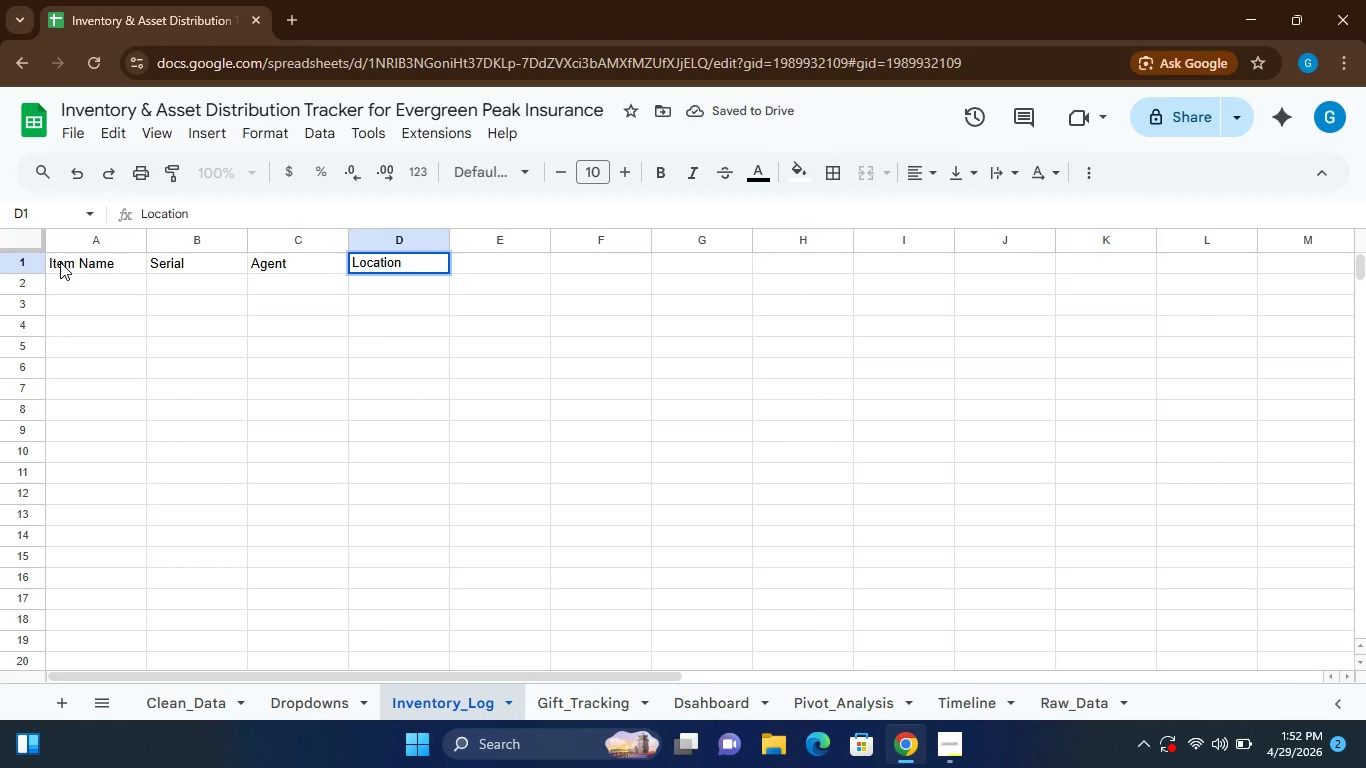 
key(ArrowRight)
 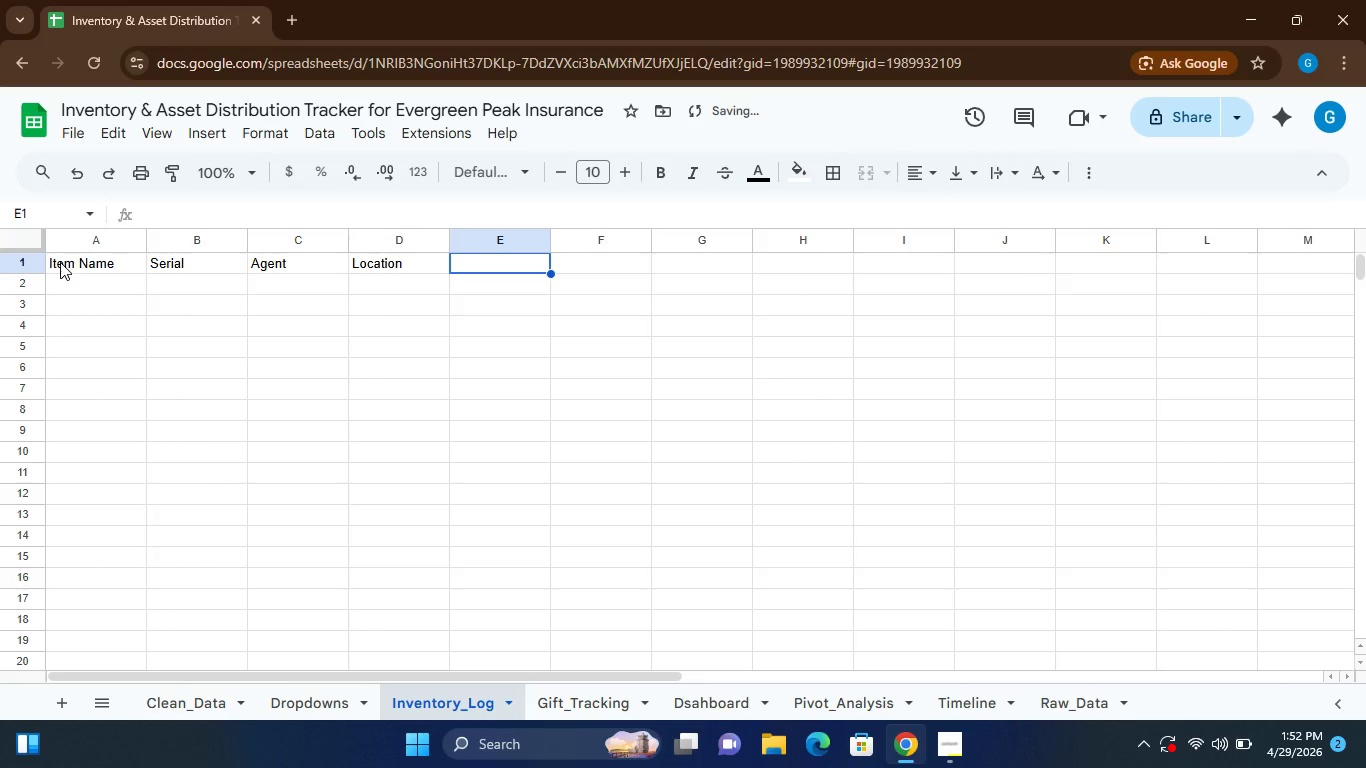 
type(Stau)
key(Backspace)
type(tus)
 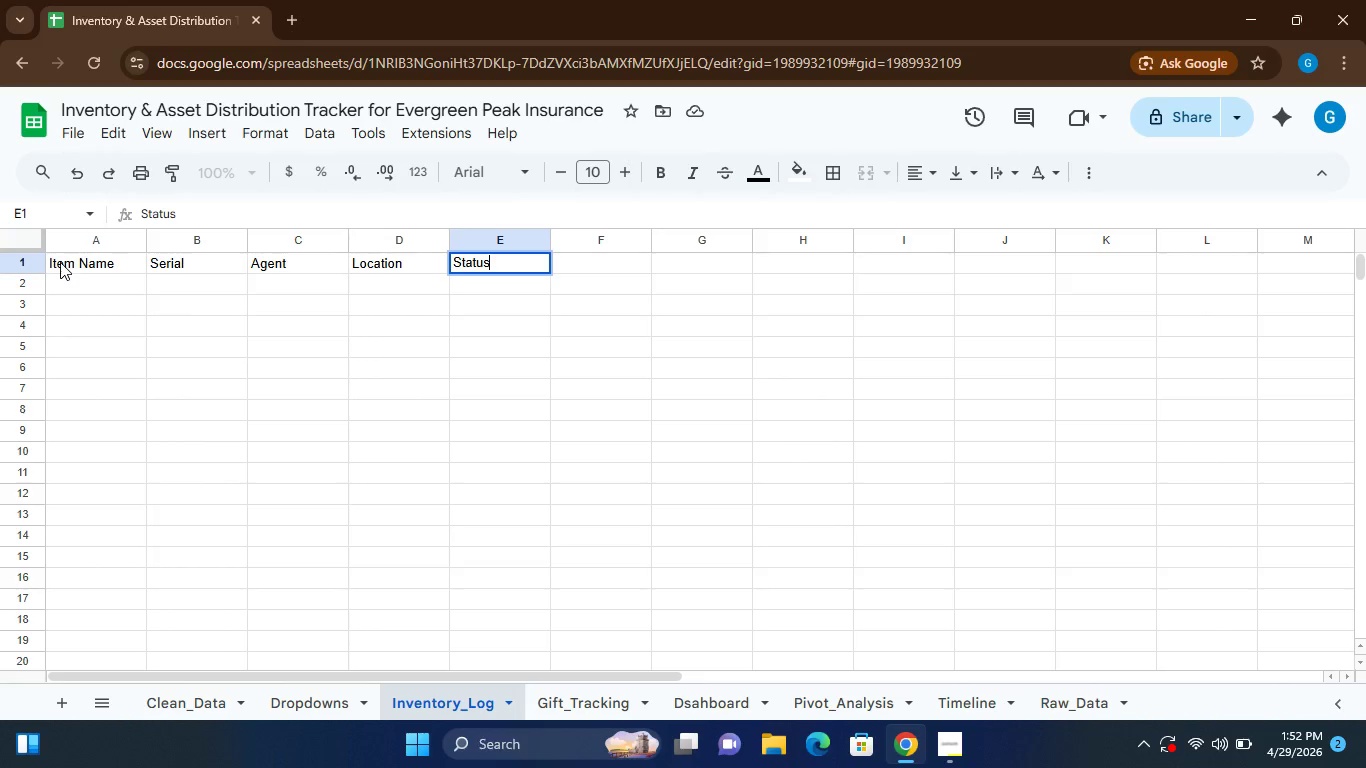 
key(ArrowRight)
 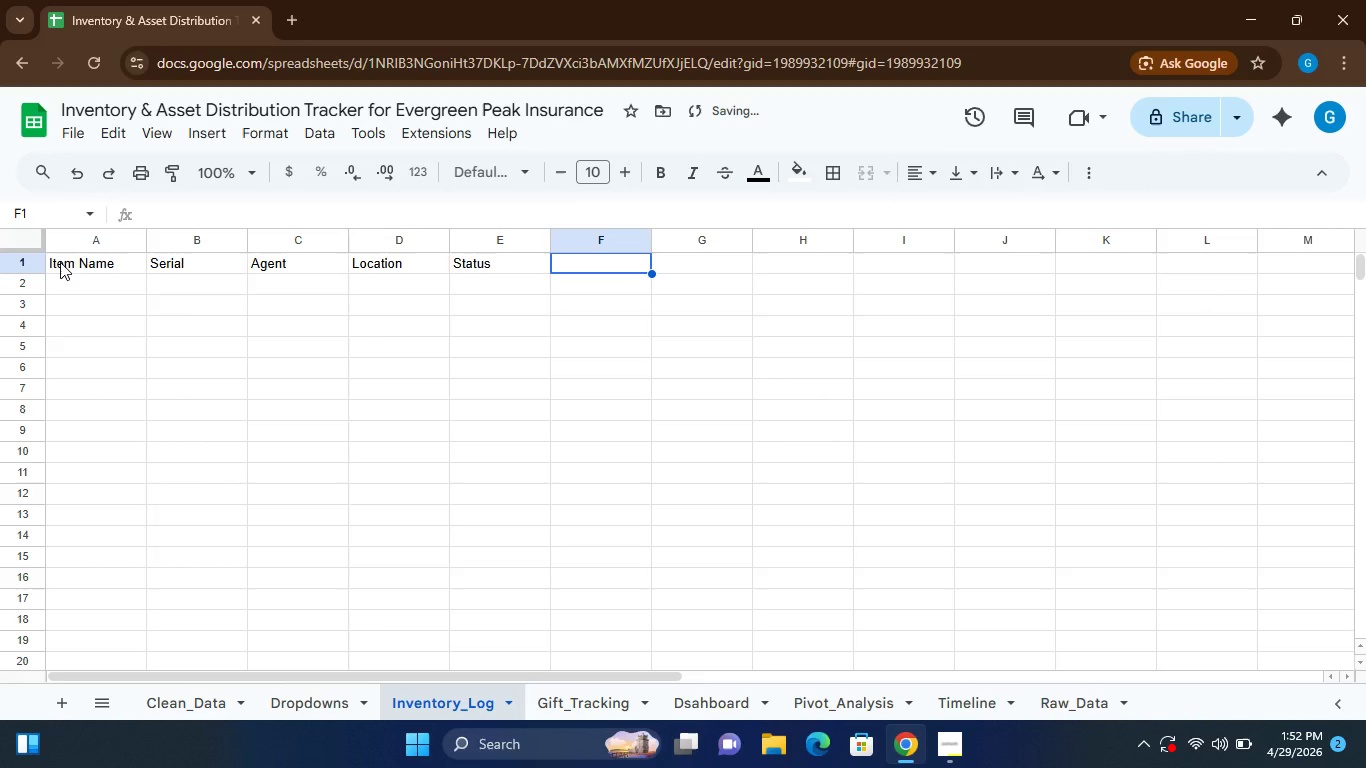 
type(Cost)
 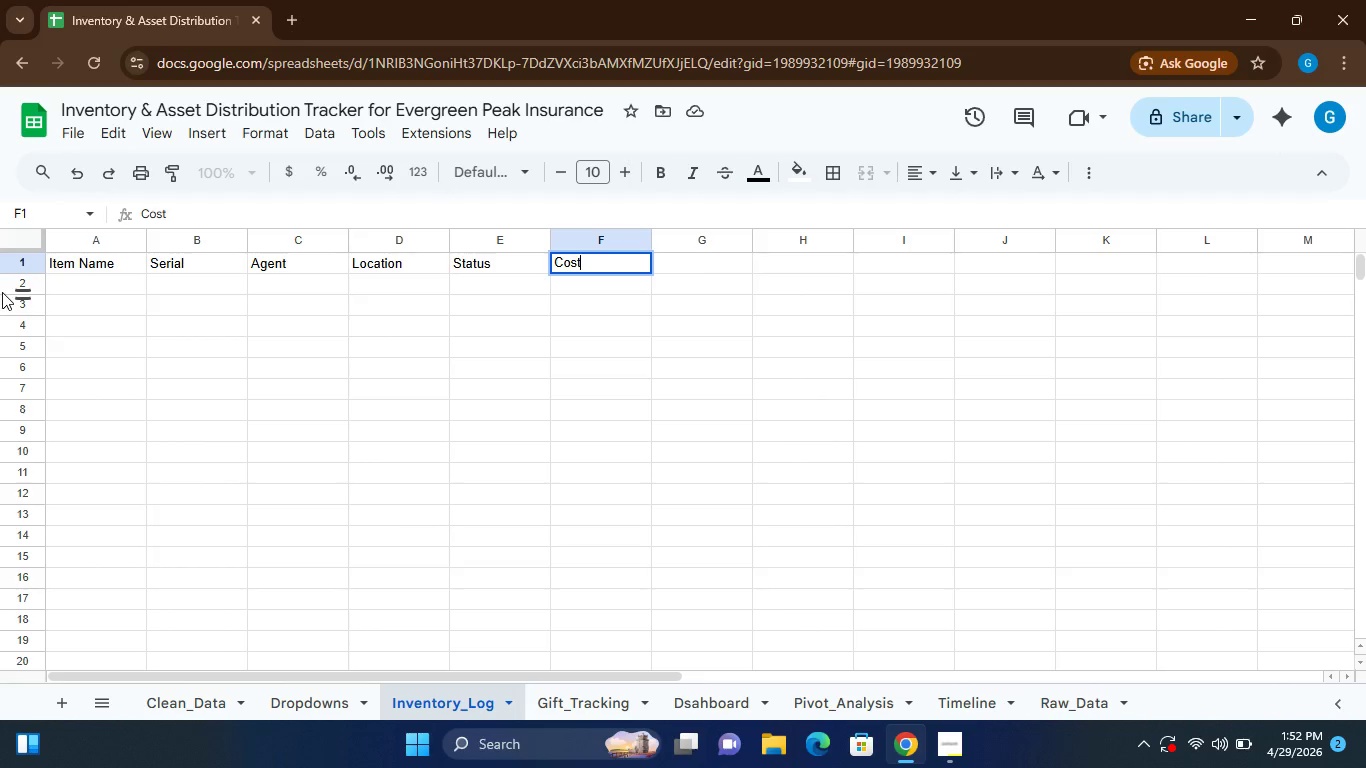 
left_click([81, 273])
 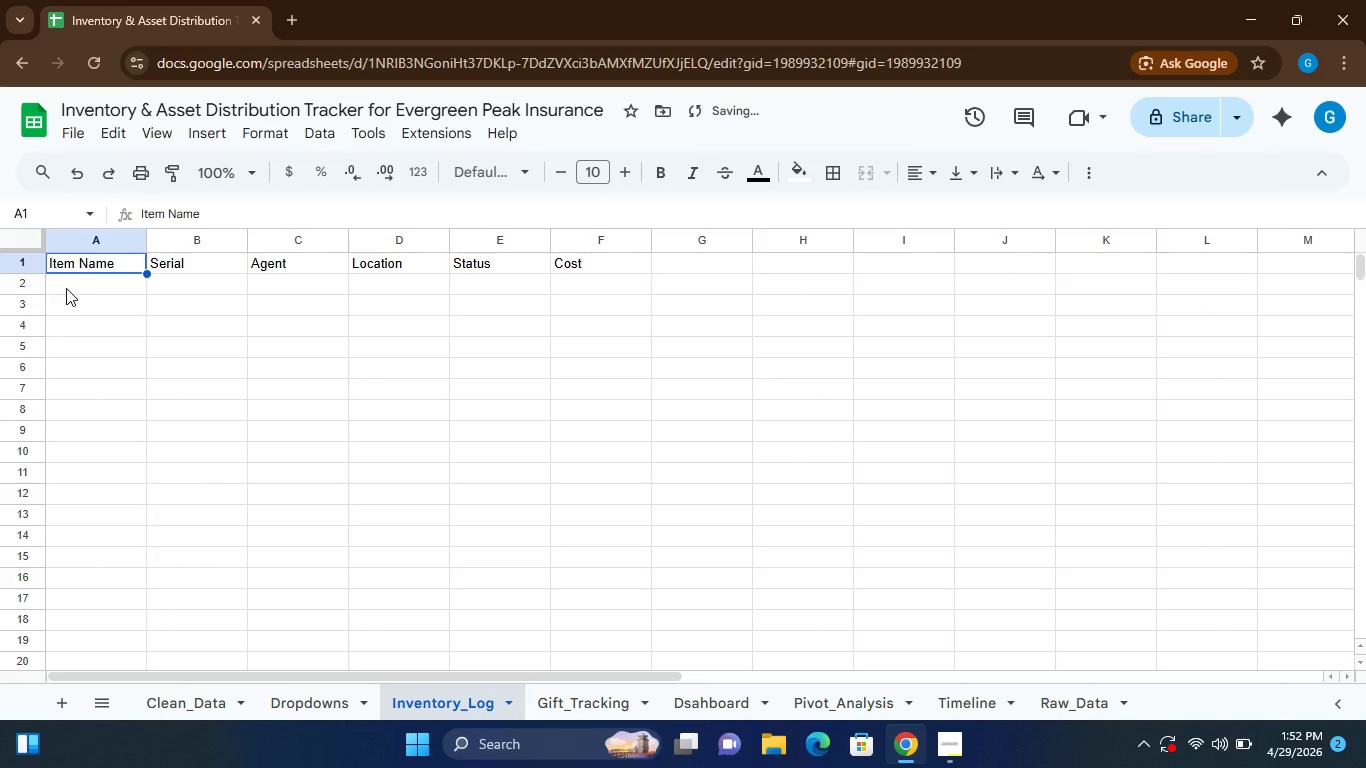 
left_click([66, 288])
 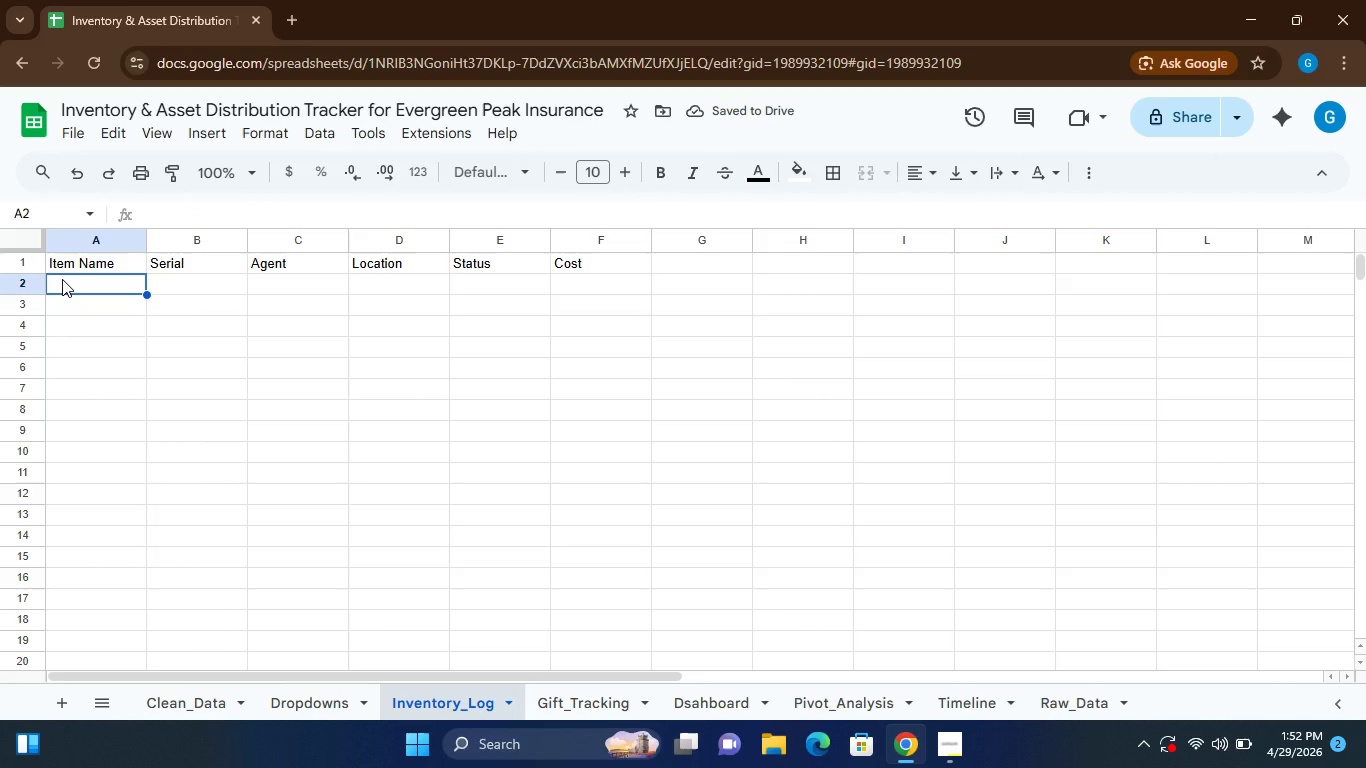 
type(=FILTER())
 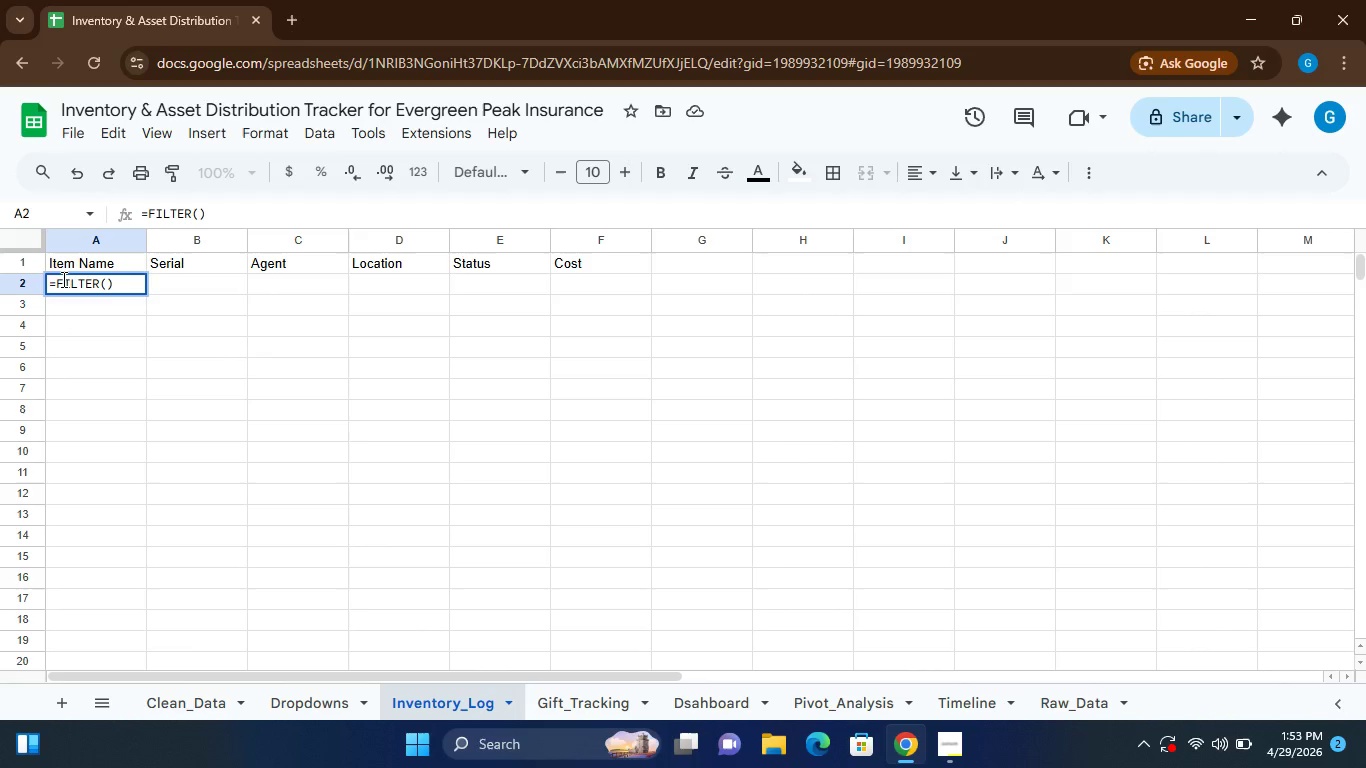 
key(ArrowLeft)
 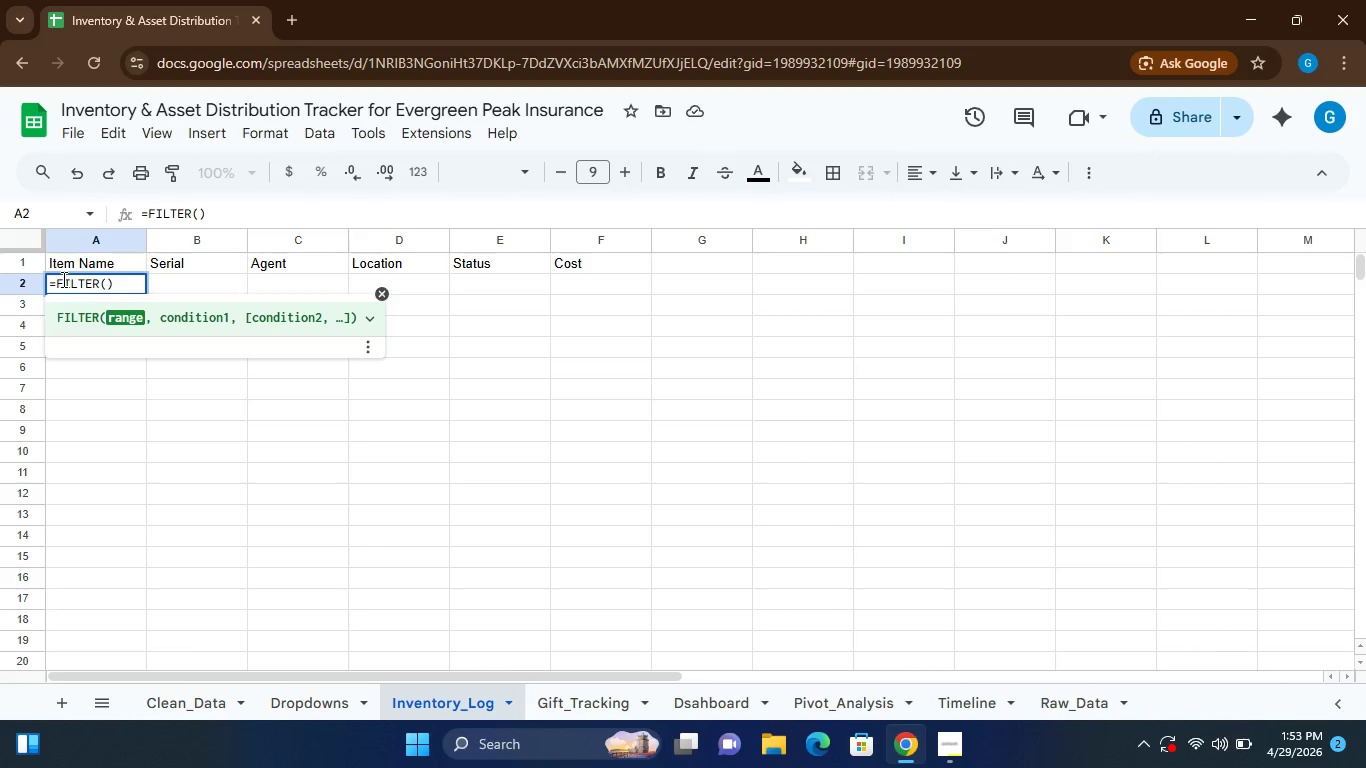 
hold_key(key=ShiftLeft, duration=0.48)
 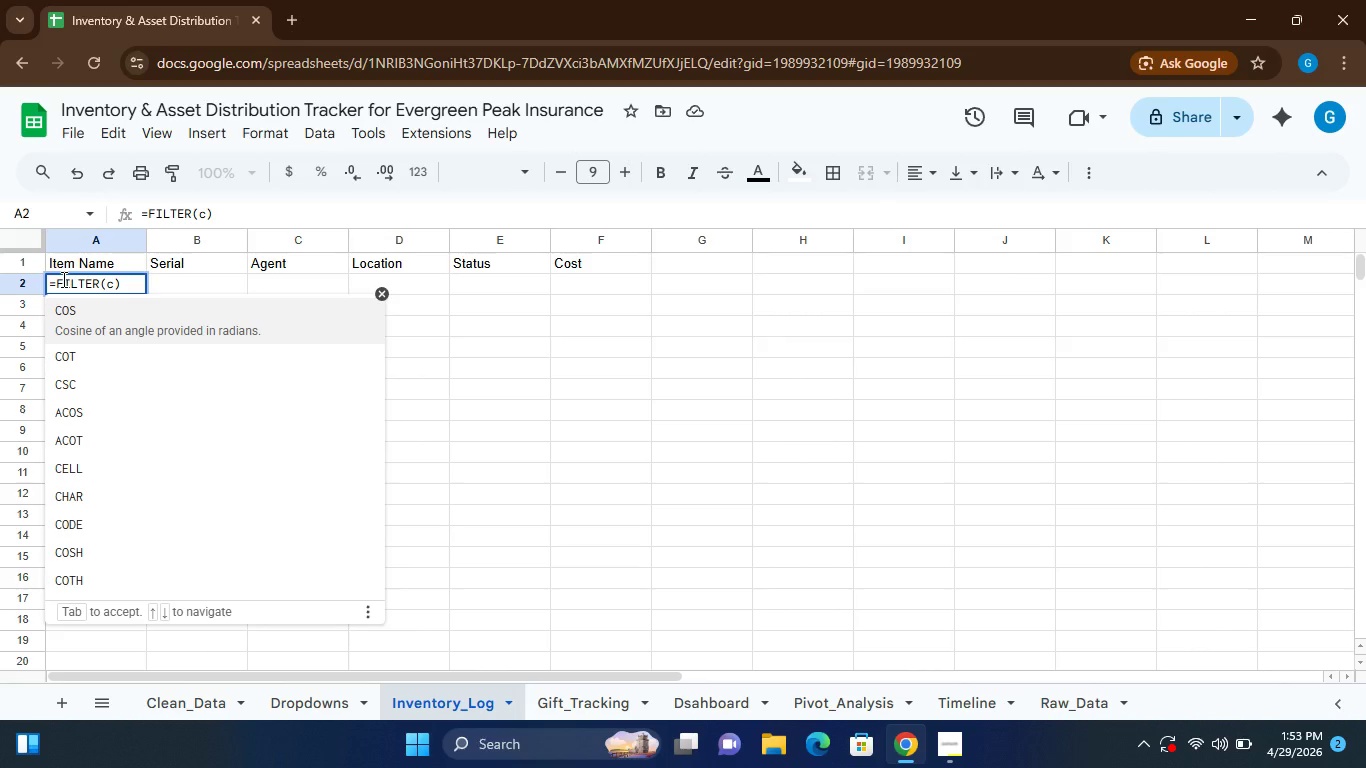 
hold_key(key=C, duration=0.38)
 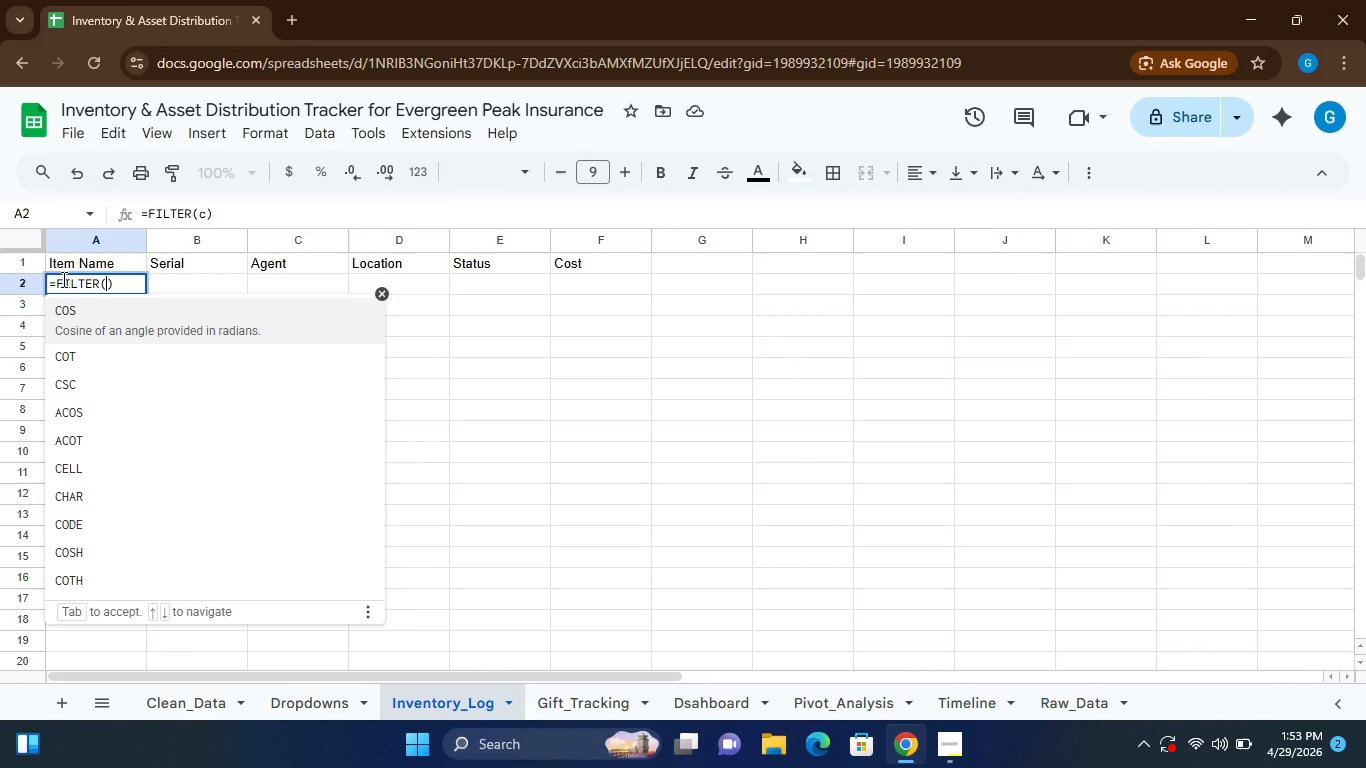 
key(Backspace)
type(cLEAN_dATA!b:j,)
 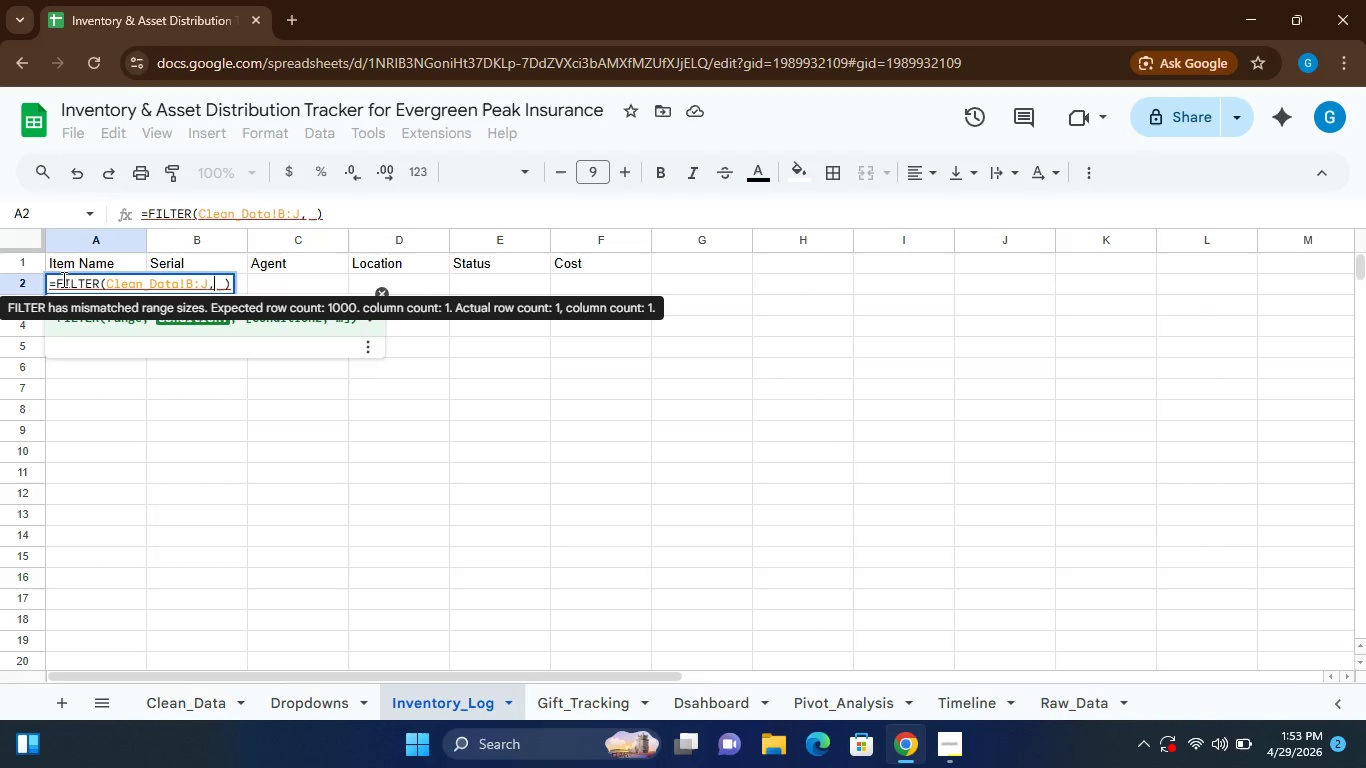 
wait(6.42)
 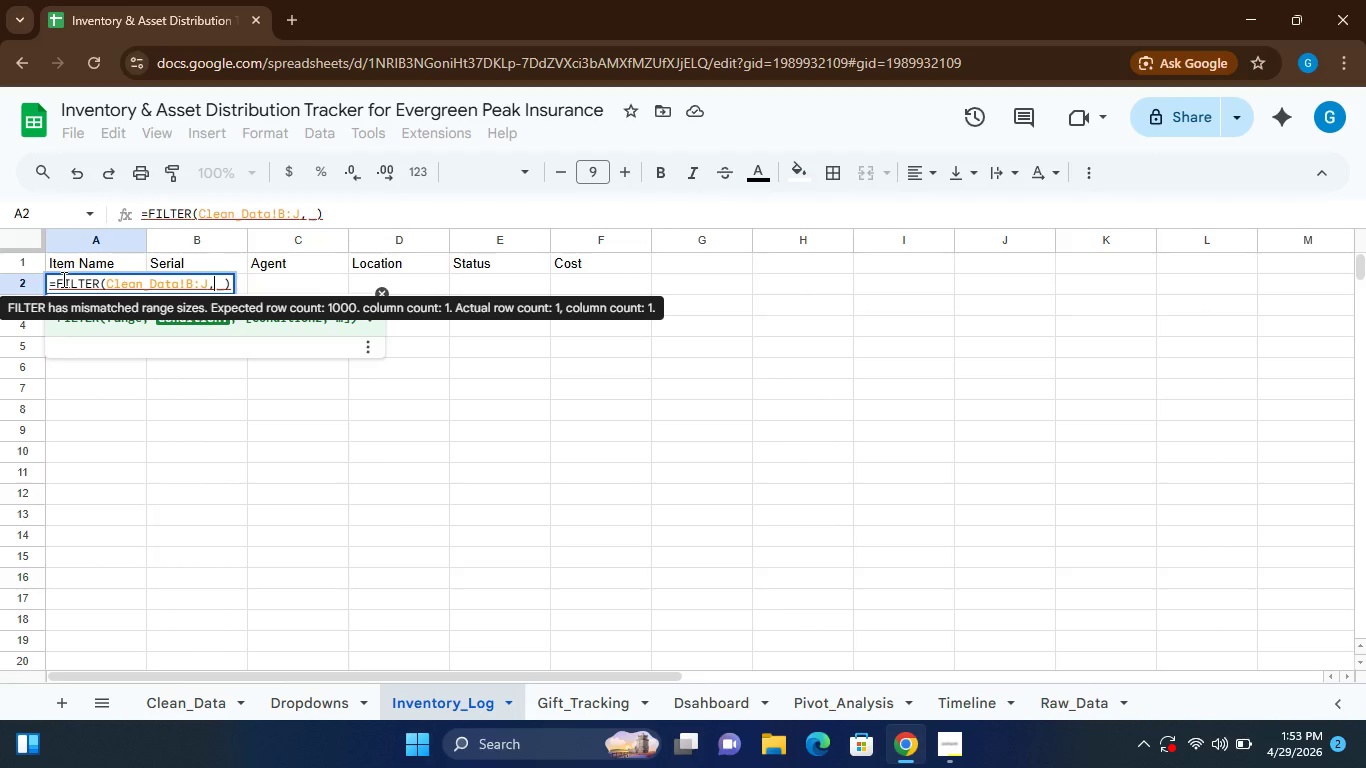 
type( cLEAN_dATA!)
 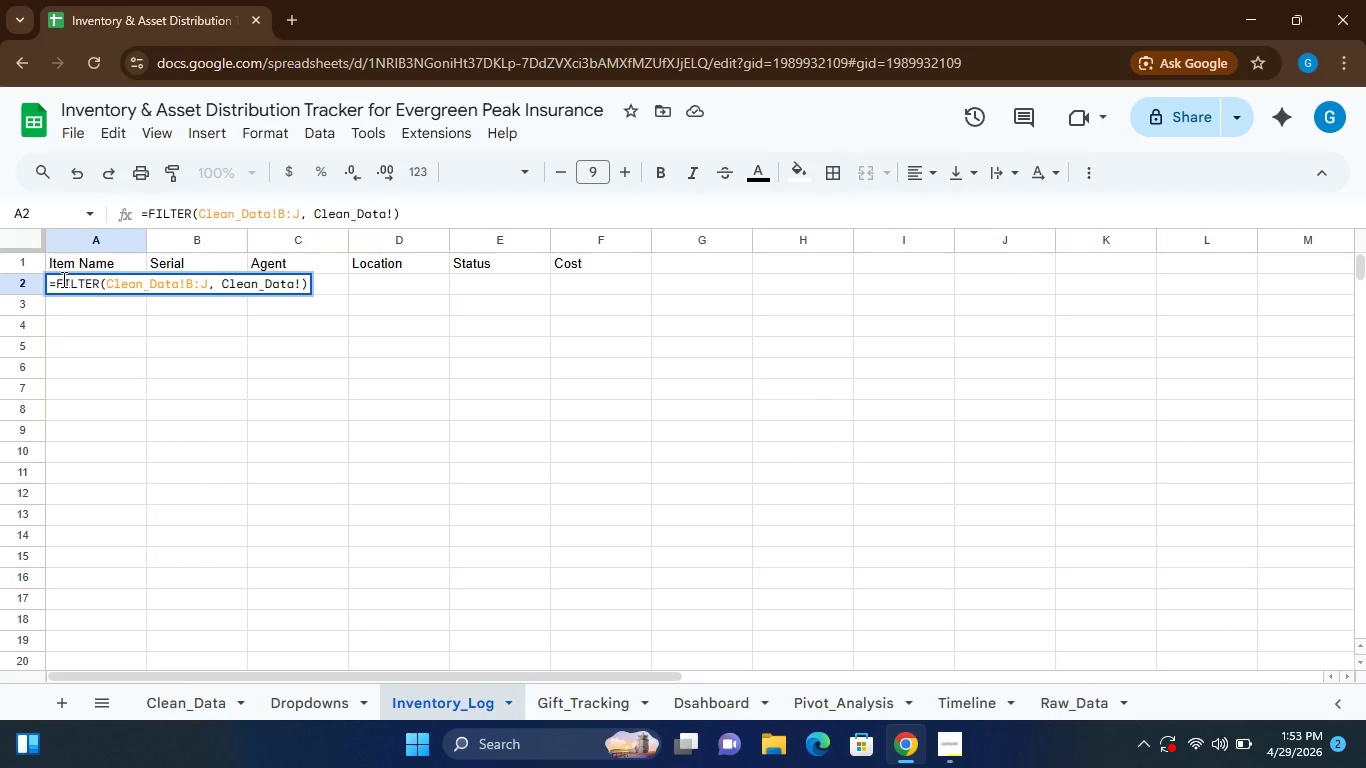 
hold_key(key=ShiftLeft, duration=1.51)
 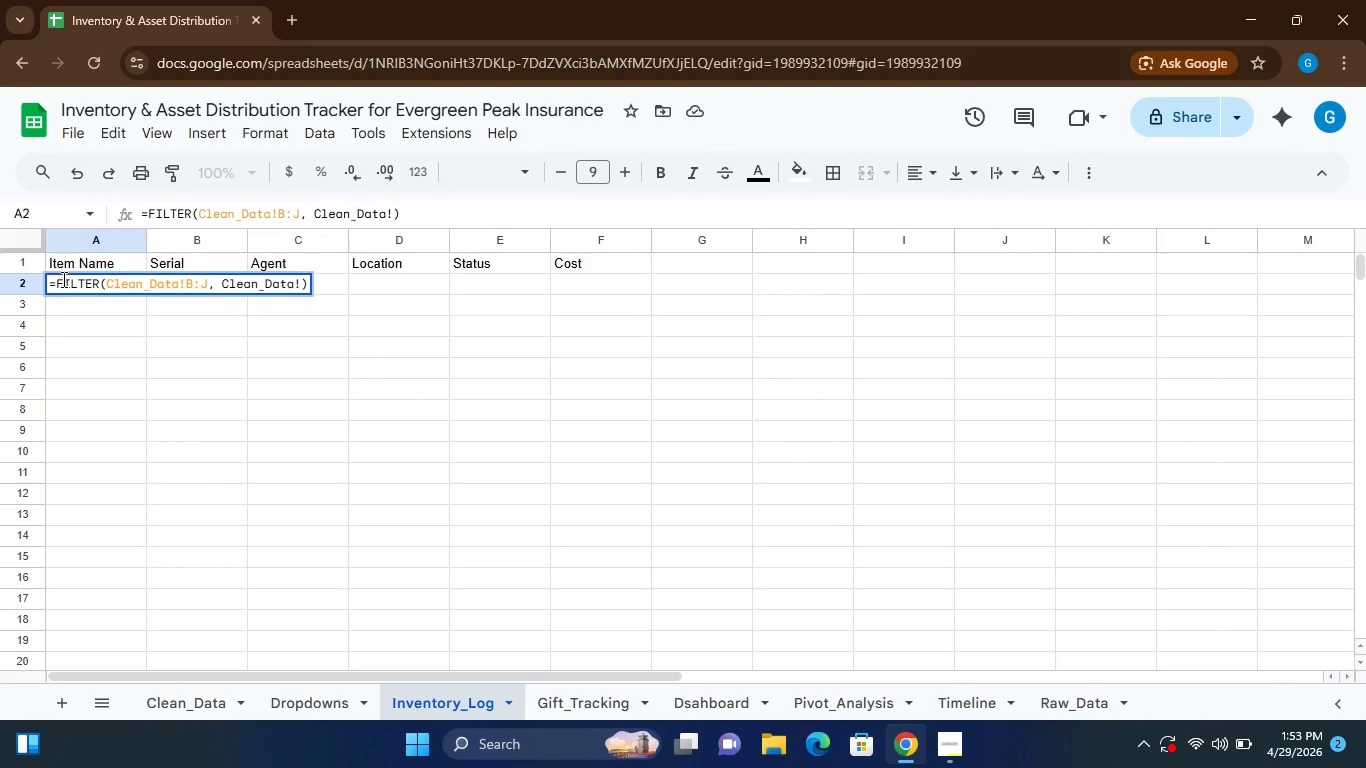 
hold_key(key=ShiftLeft, duration=1.5)
 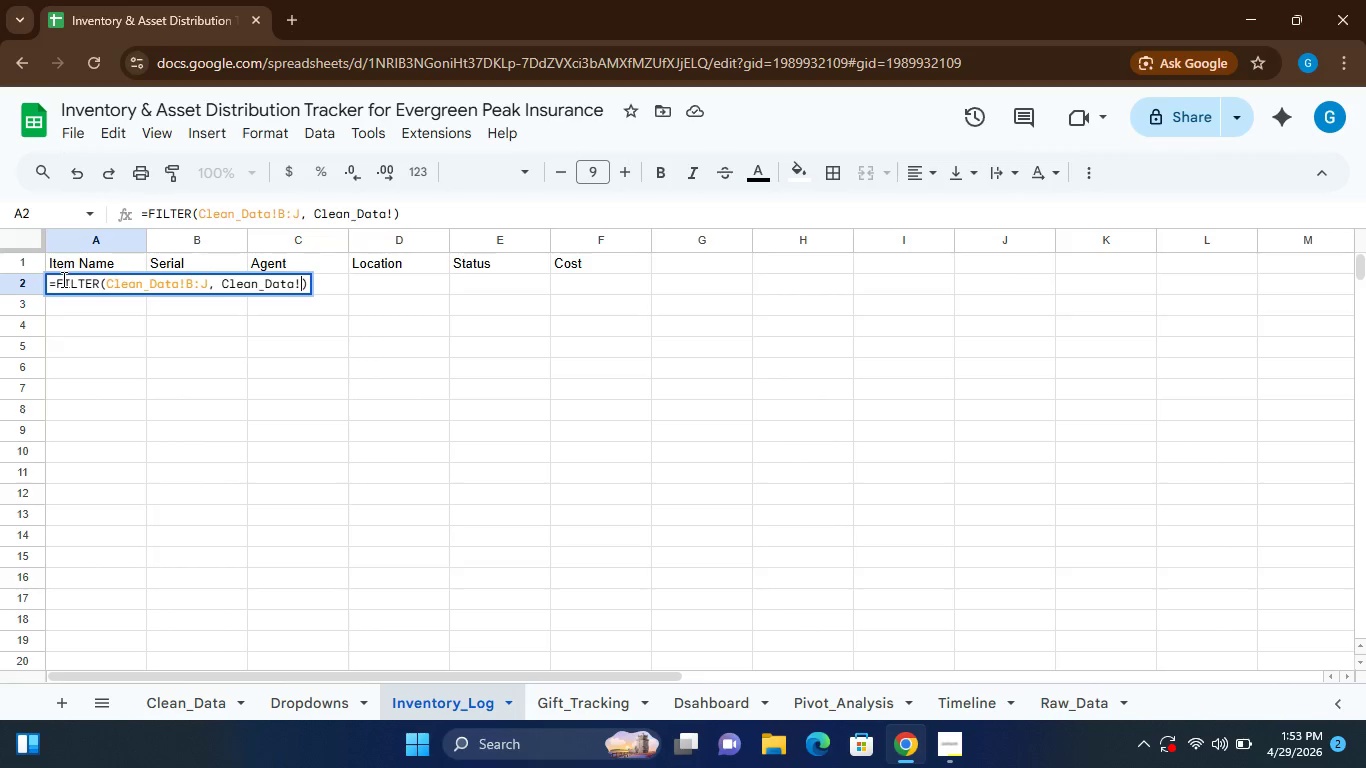 
hold_key(key=ShiftLeft, duration=0.67)
 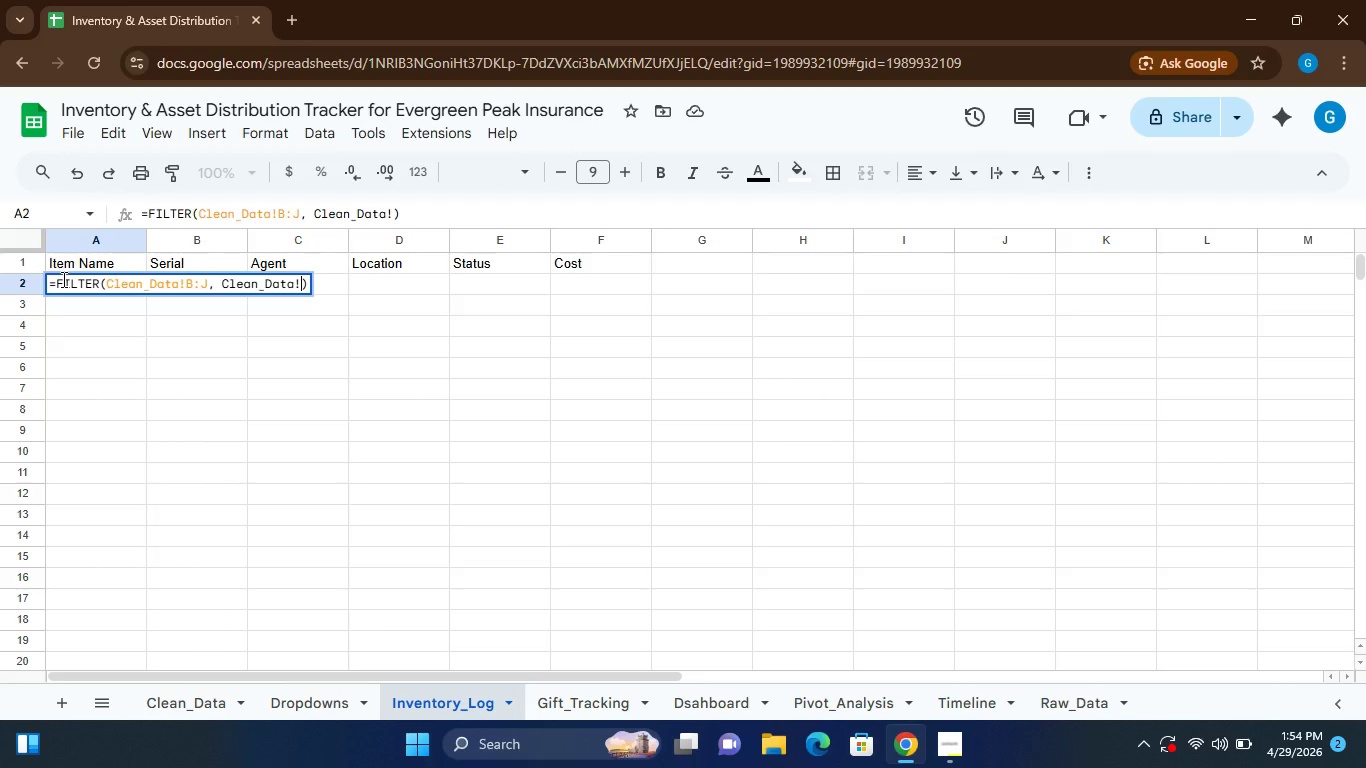 
wait(25.47)
 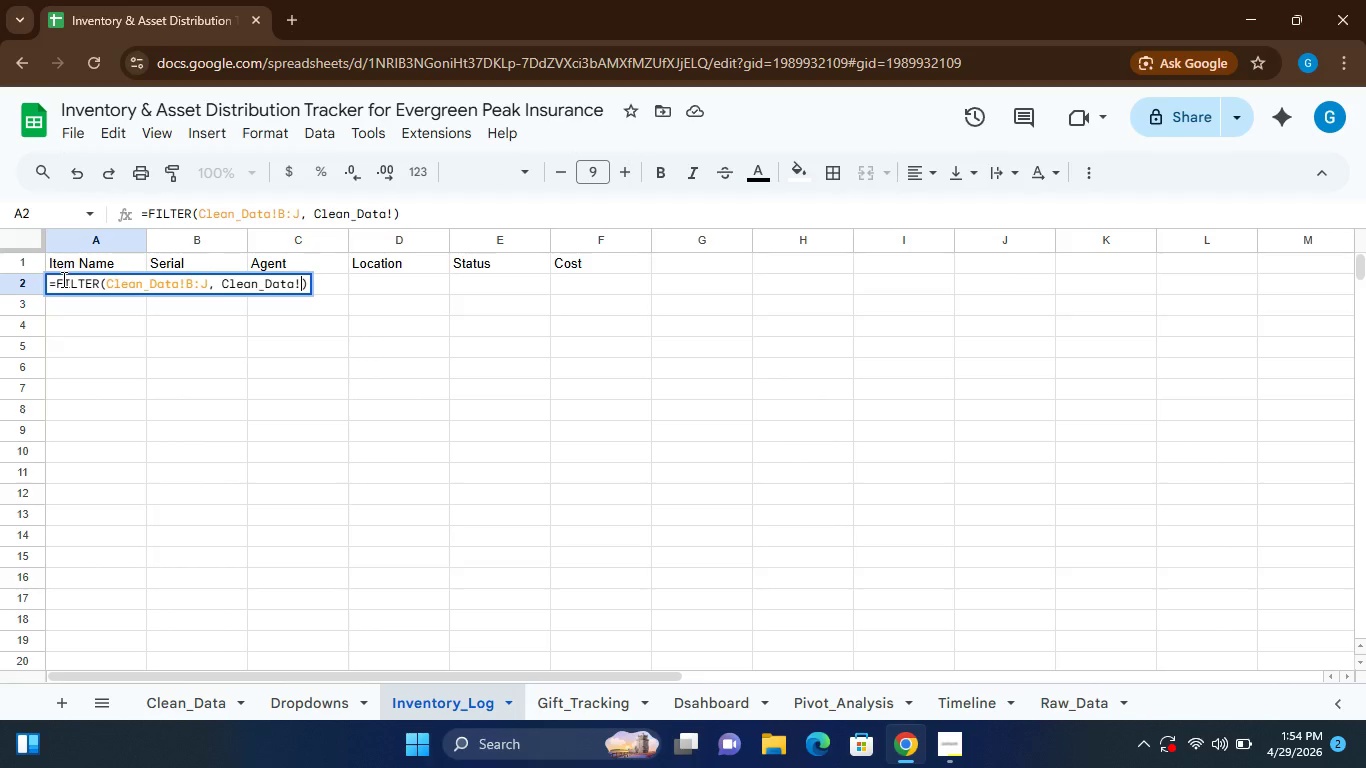 
left_click([309, 705])
 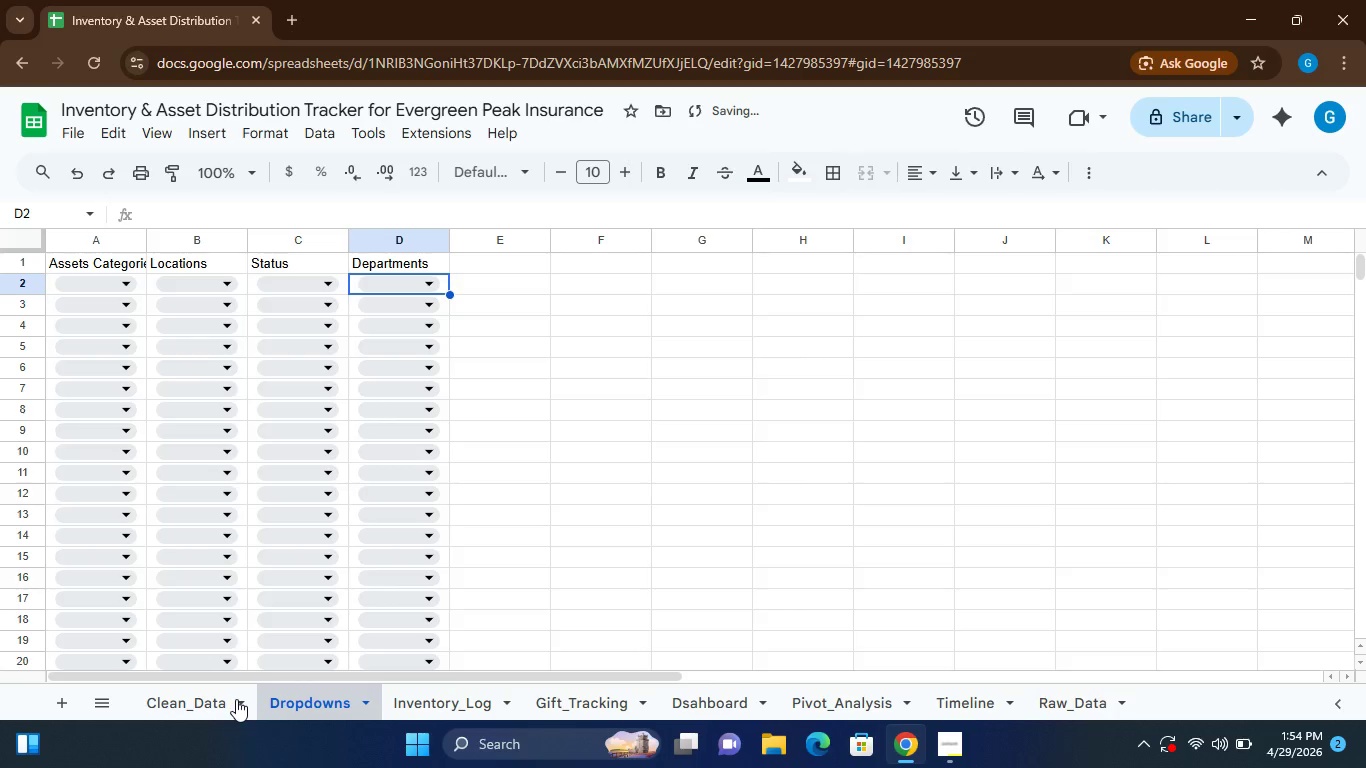 
left_click([171, 694])
 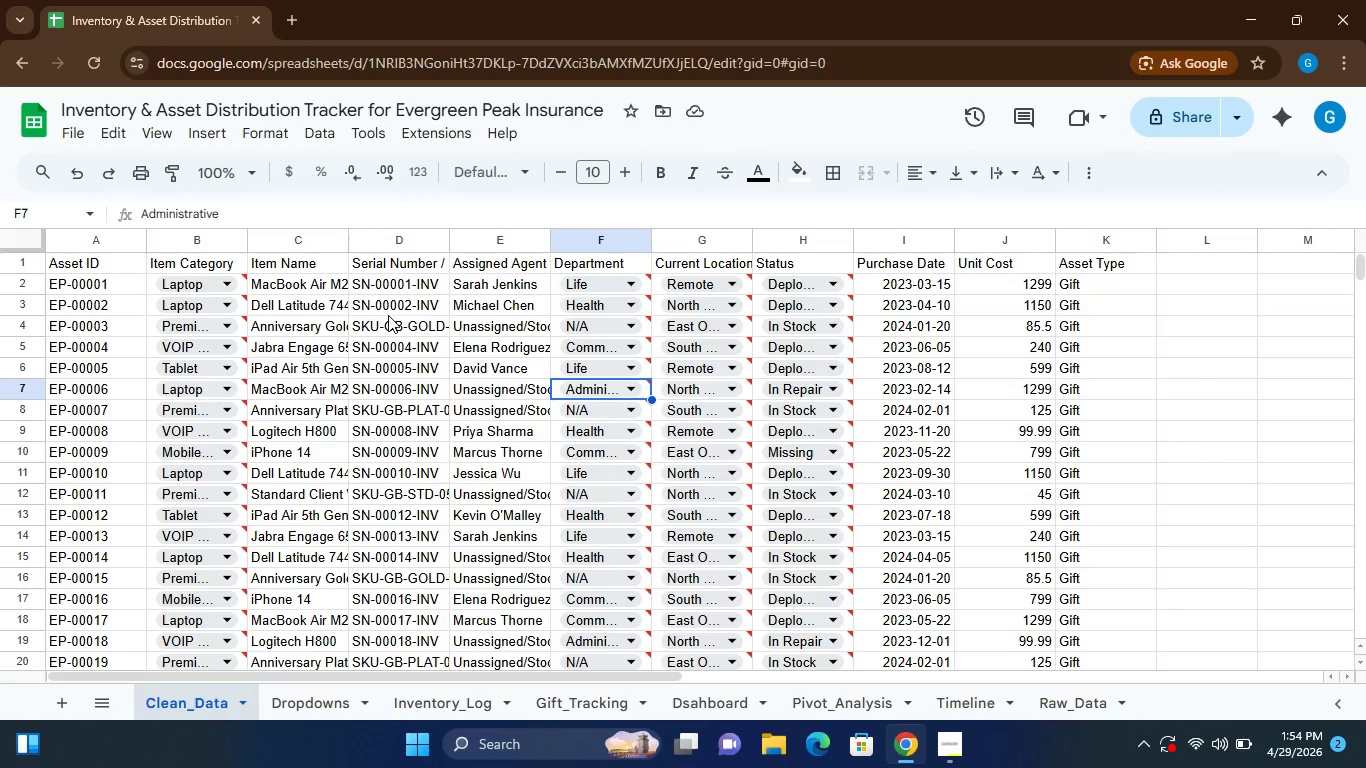 
wait(6.38)
 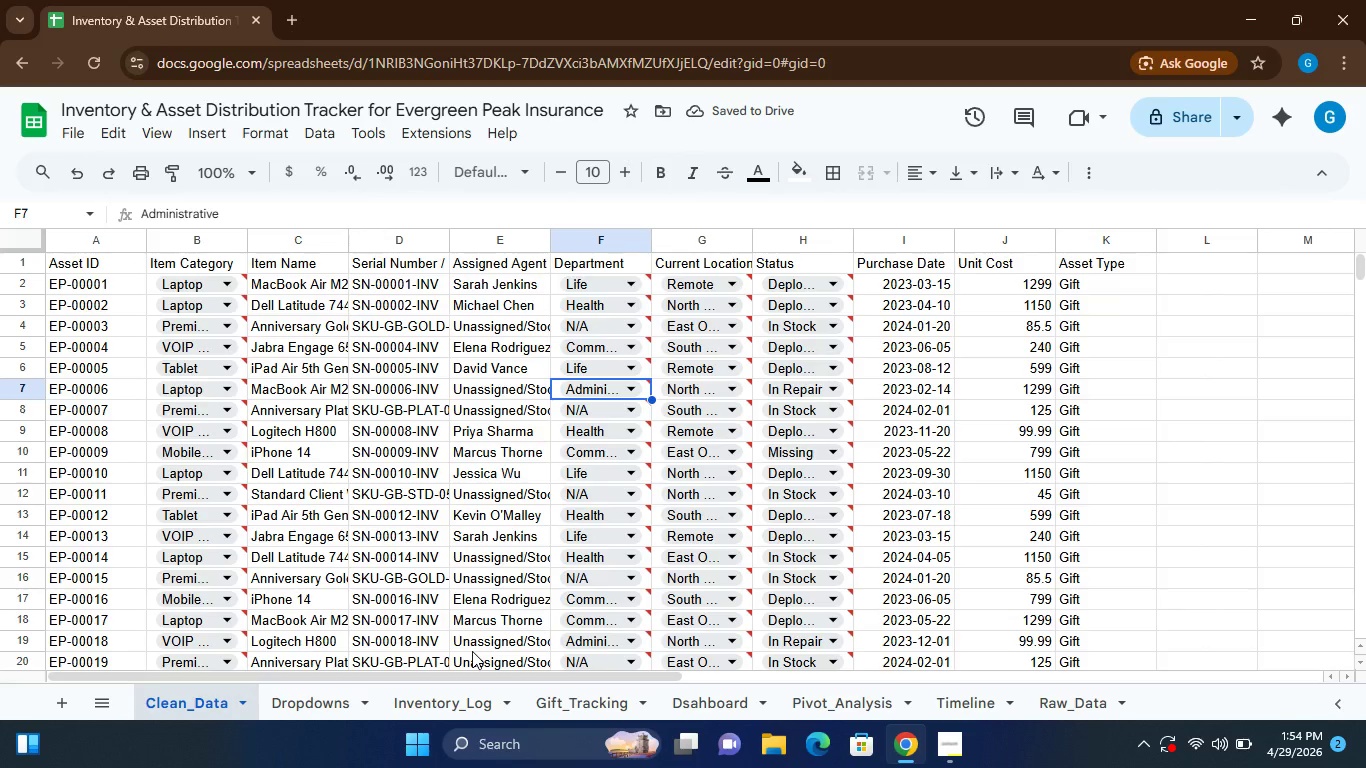 
left_click([222, 286])
 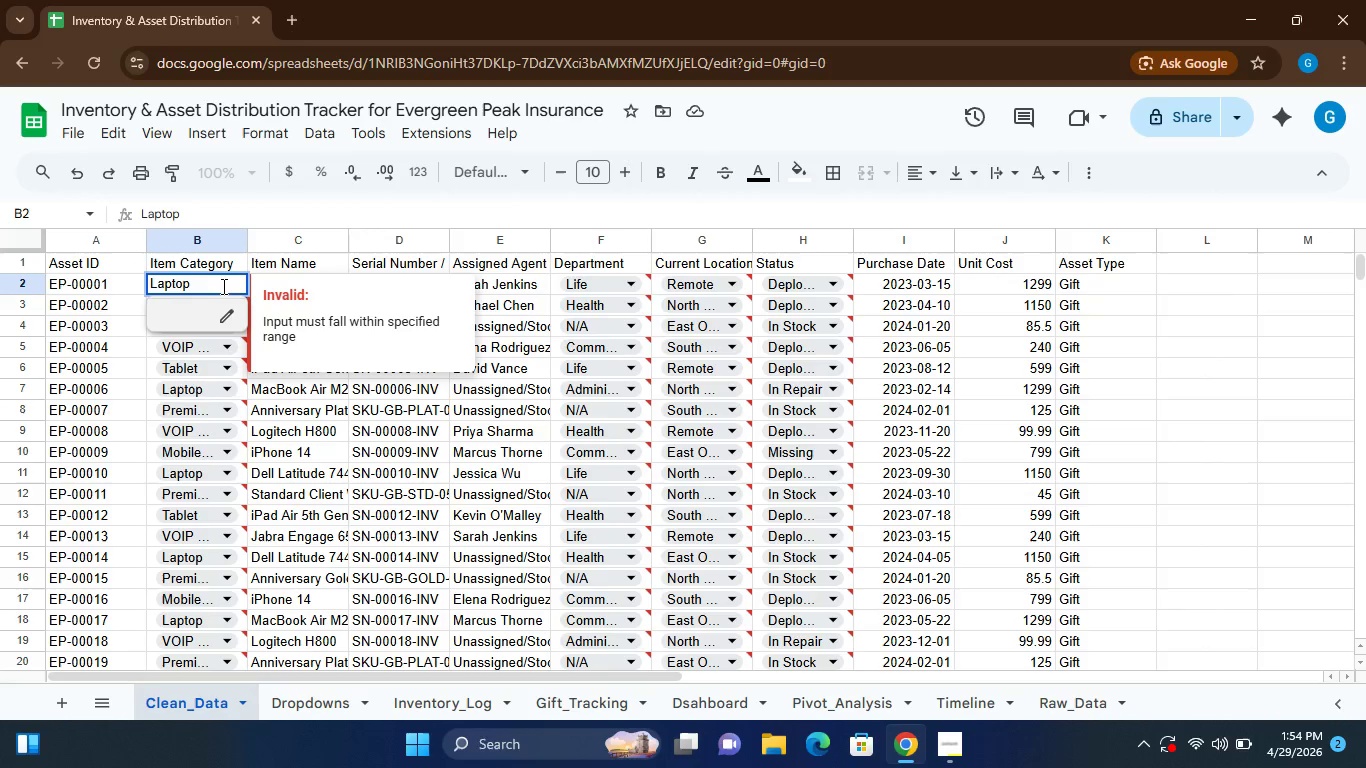 
left_click([222, 286])
 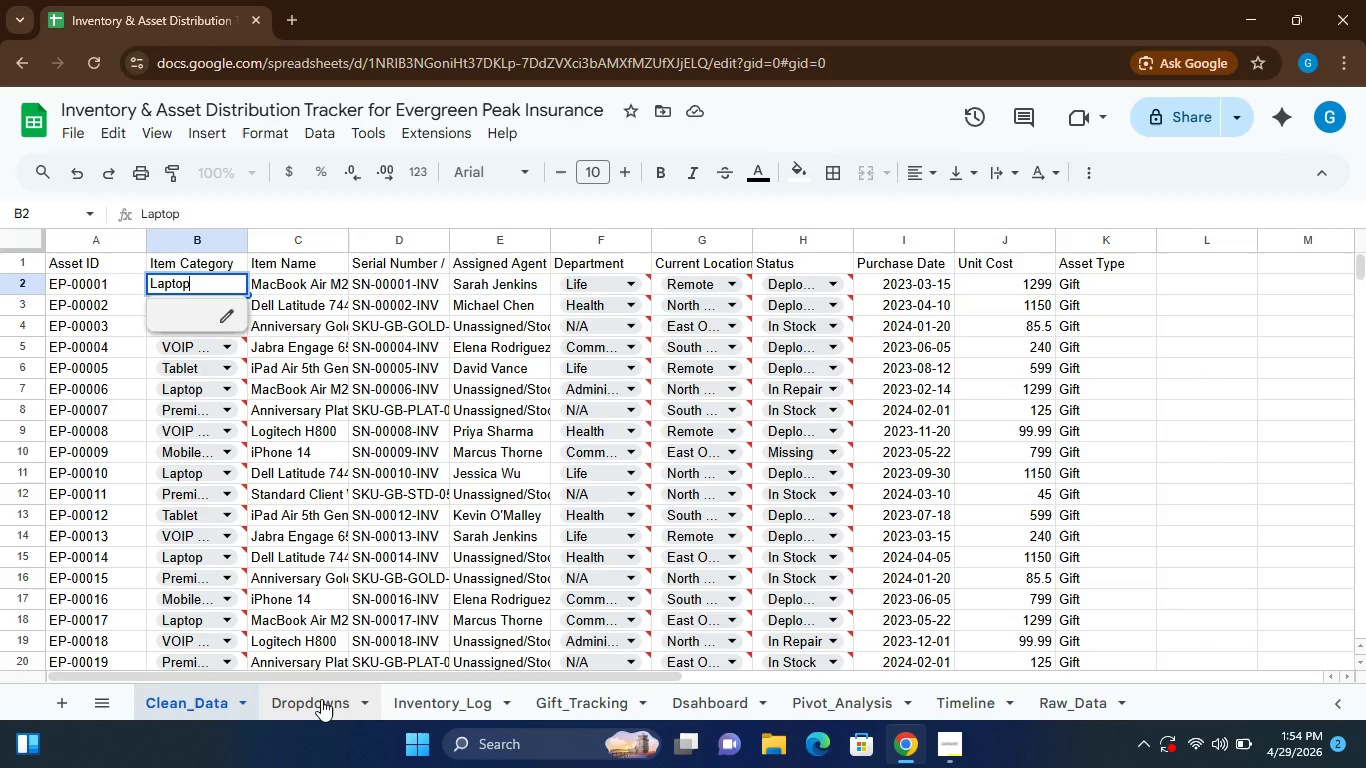 
left_click([321, 699])
 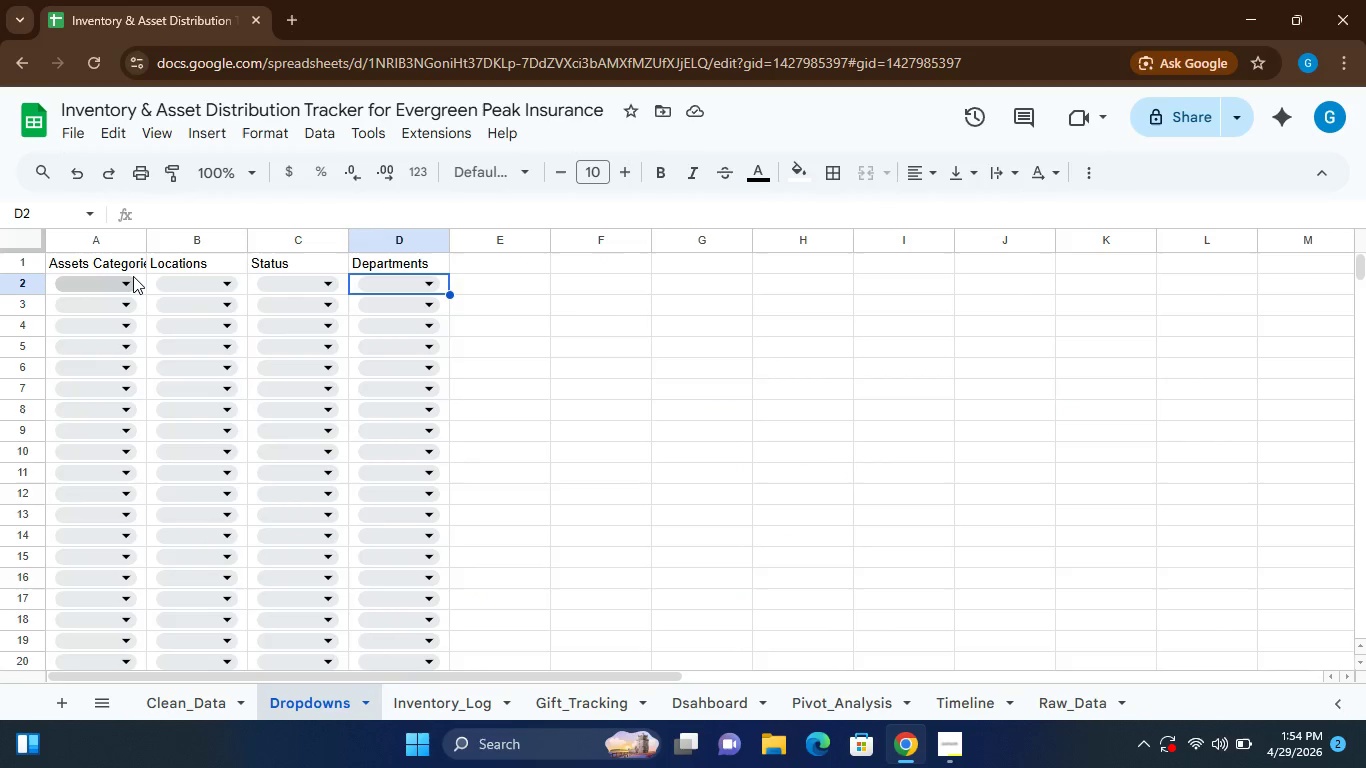 
left_click([133, 275])
 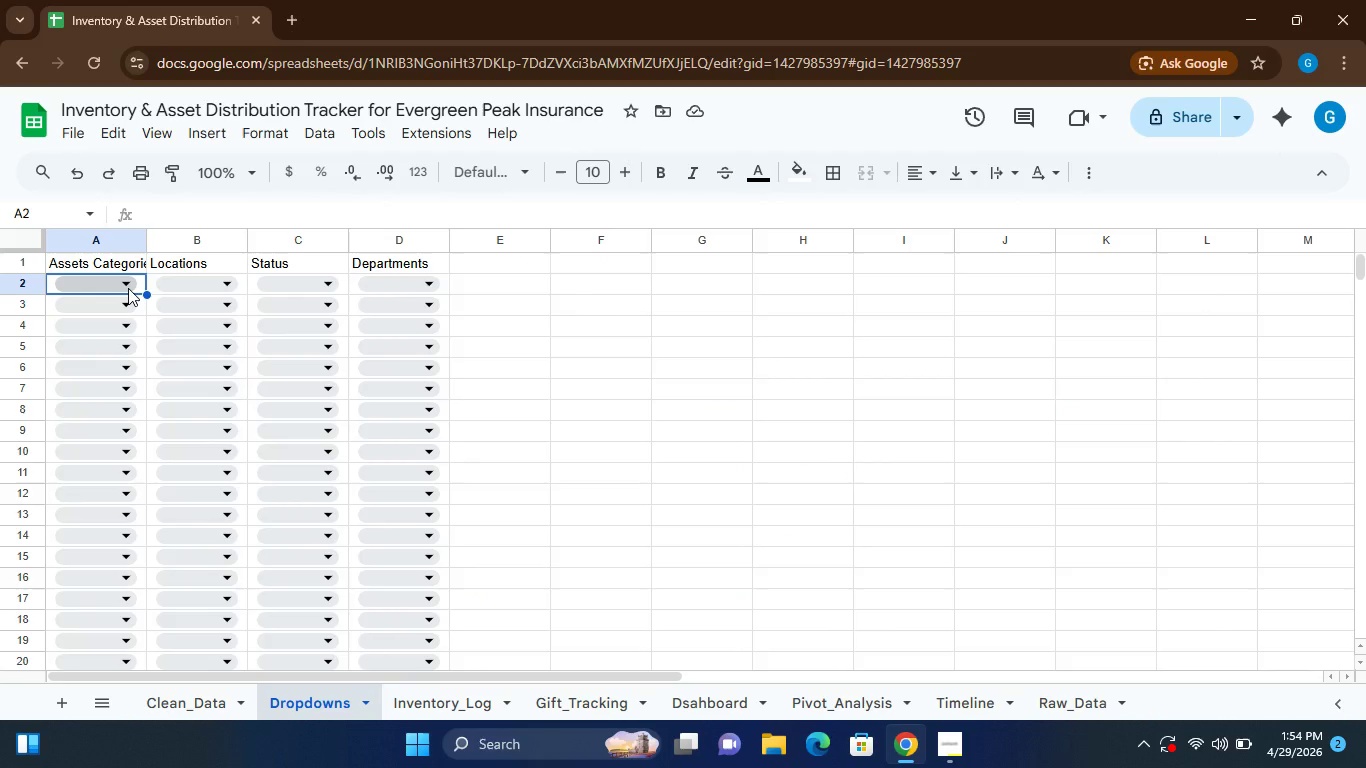 
left_click([128, 288])
 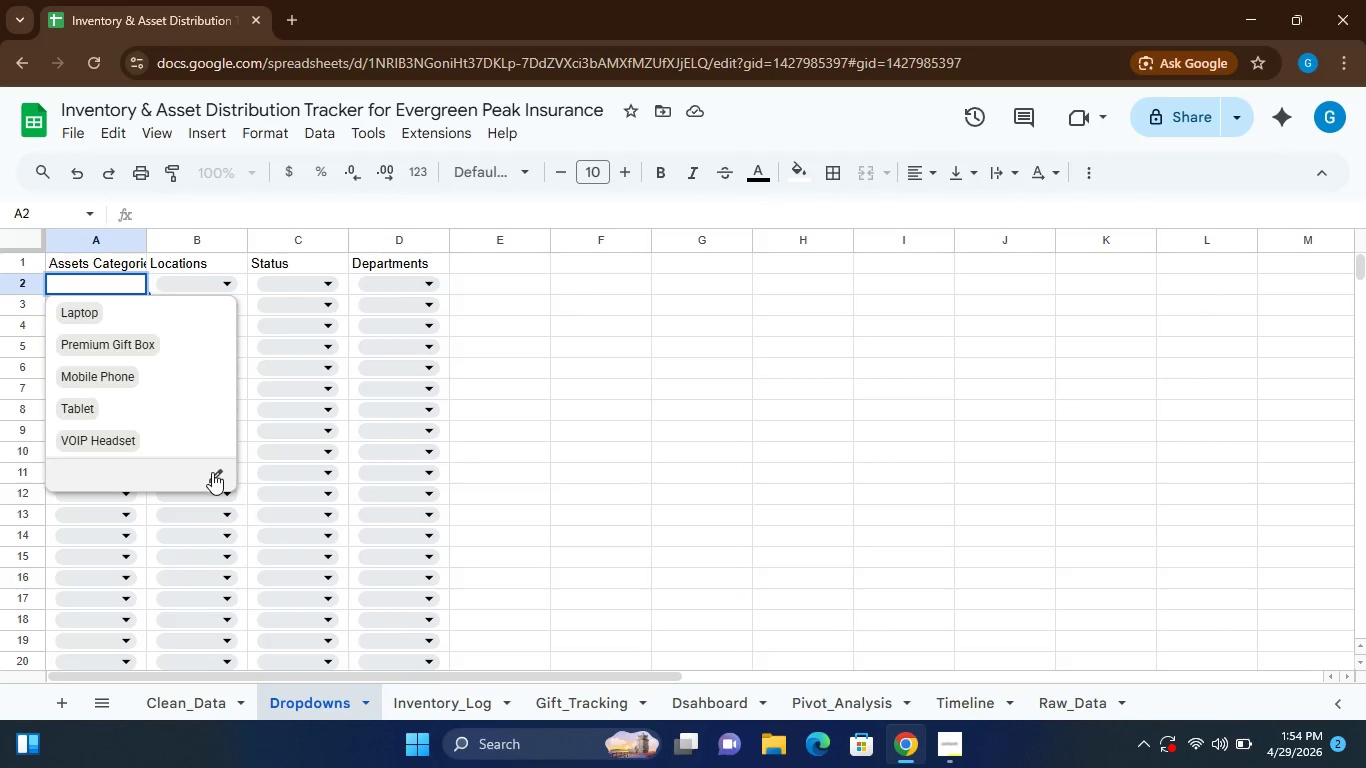 
left_click([212, 472])
 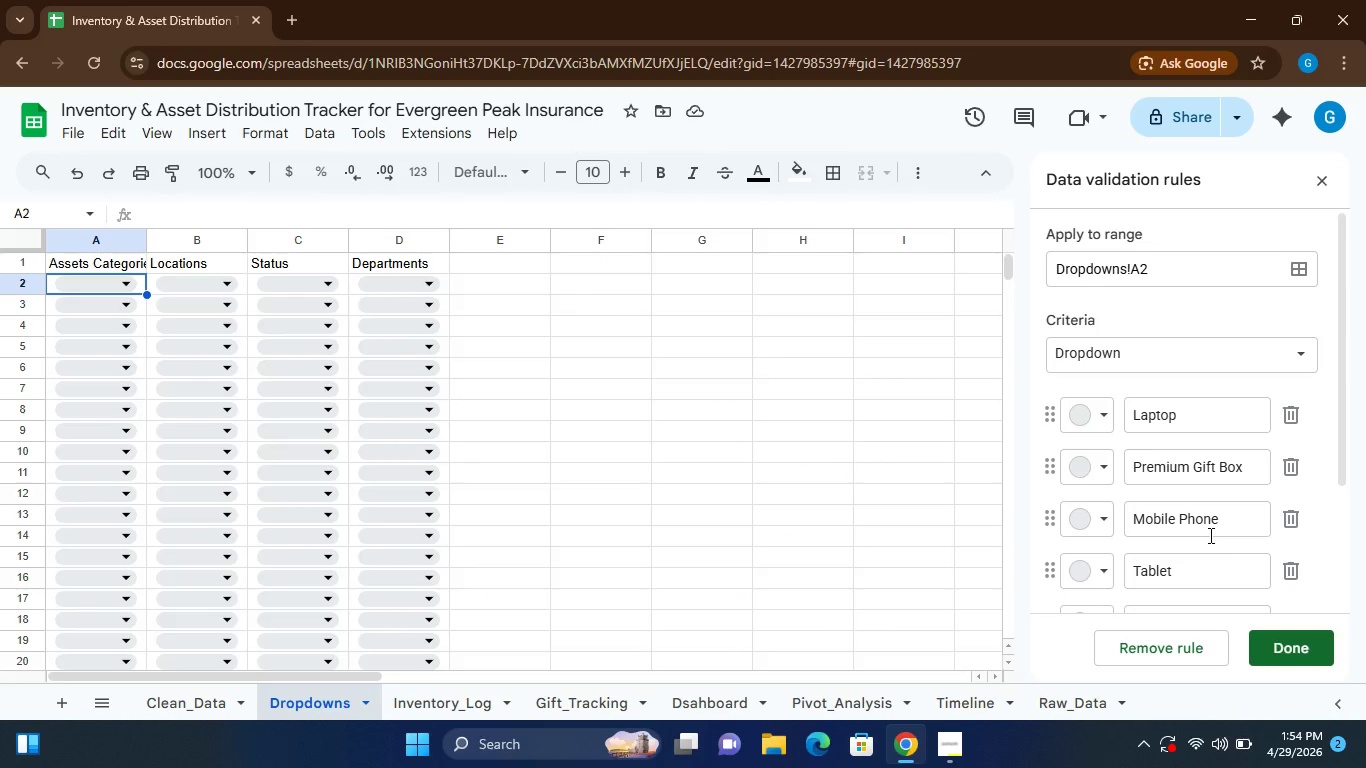 
mouse_move([1174, 476])
 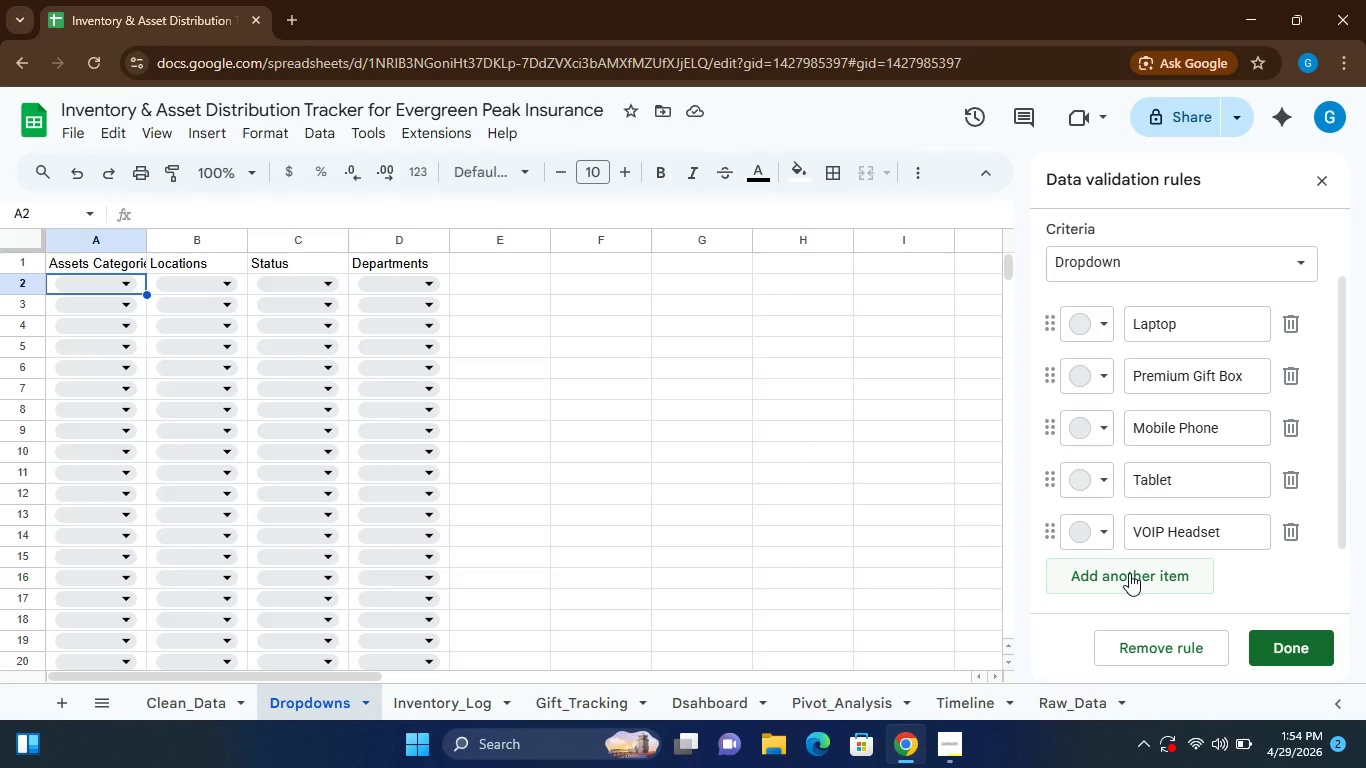 
wait(9.73)
 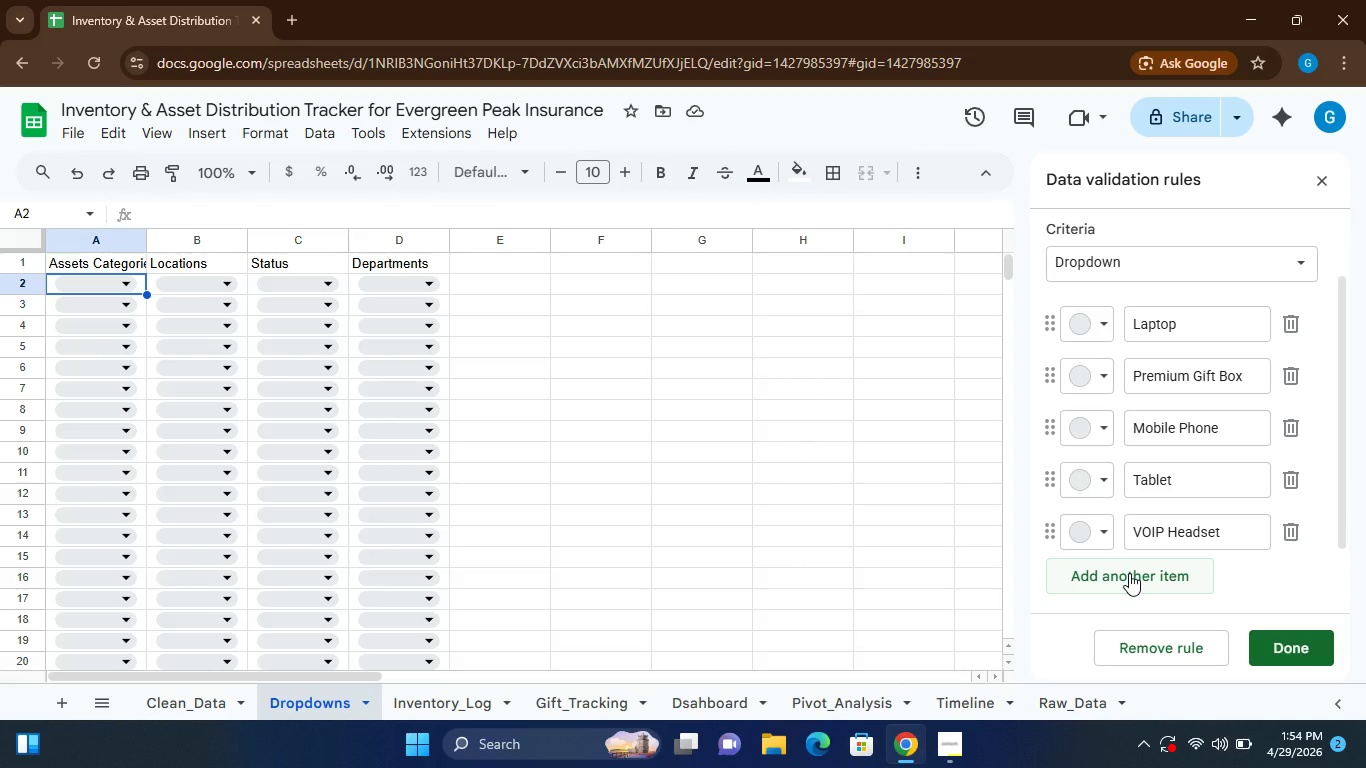 
left_click([187, 701])
 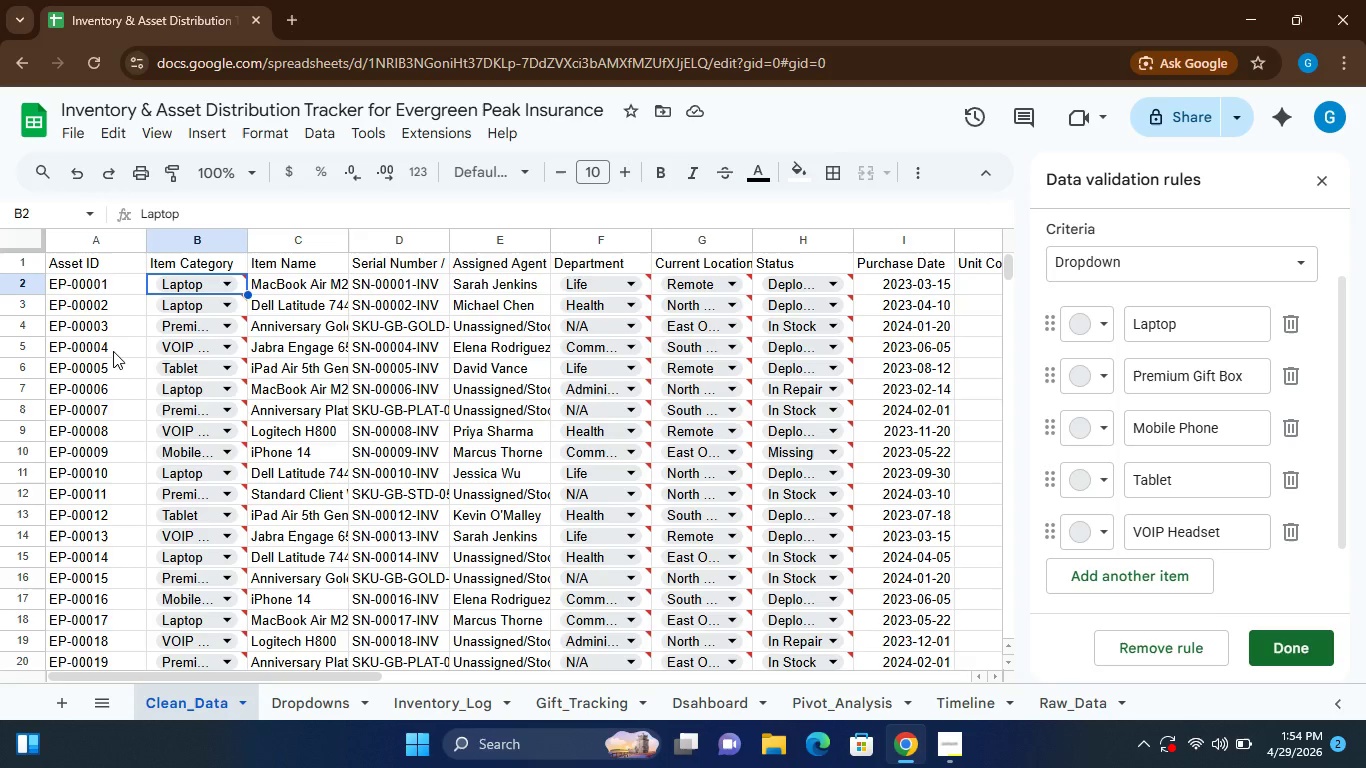 
wait(16.92)
 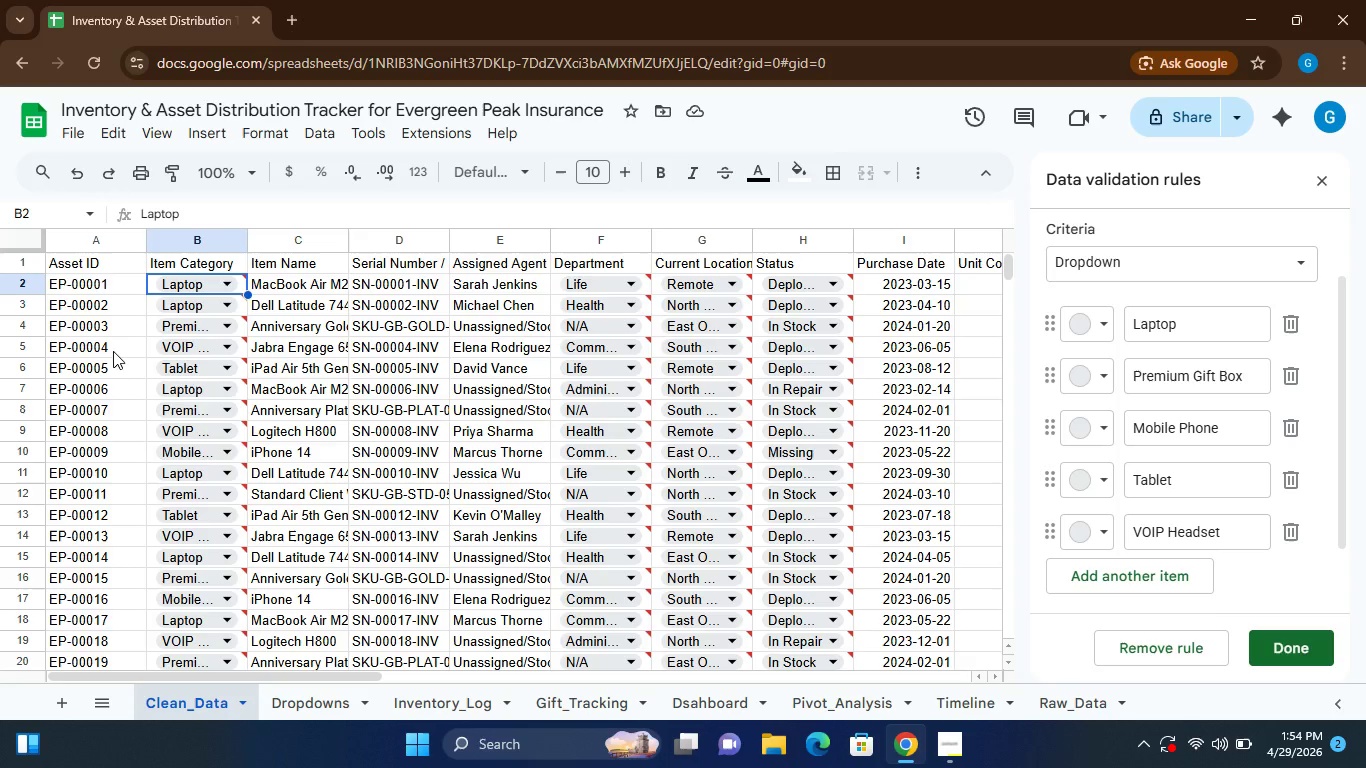 
left_click([434, 706])
 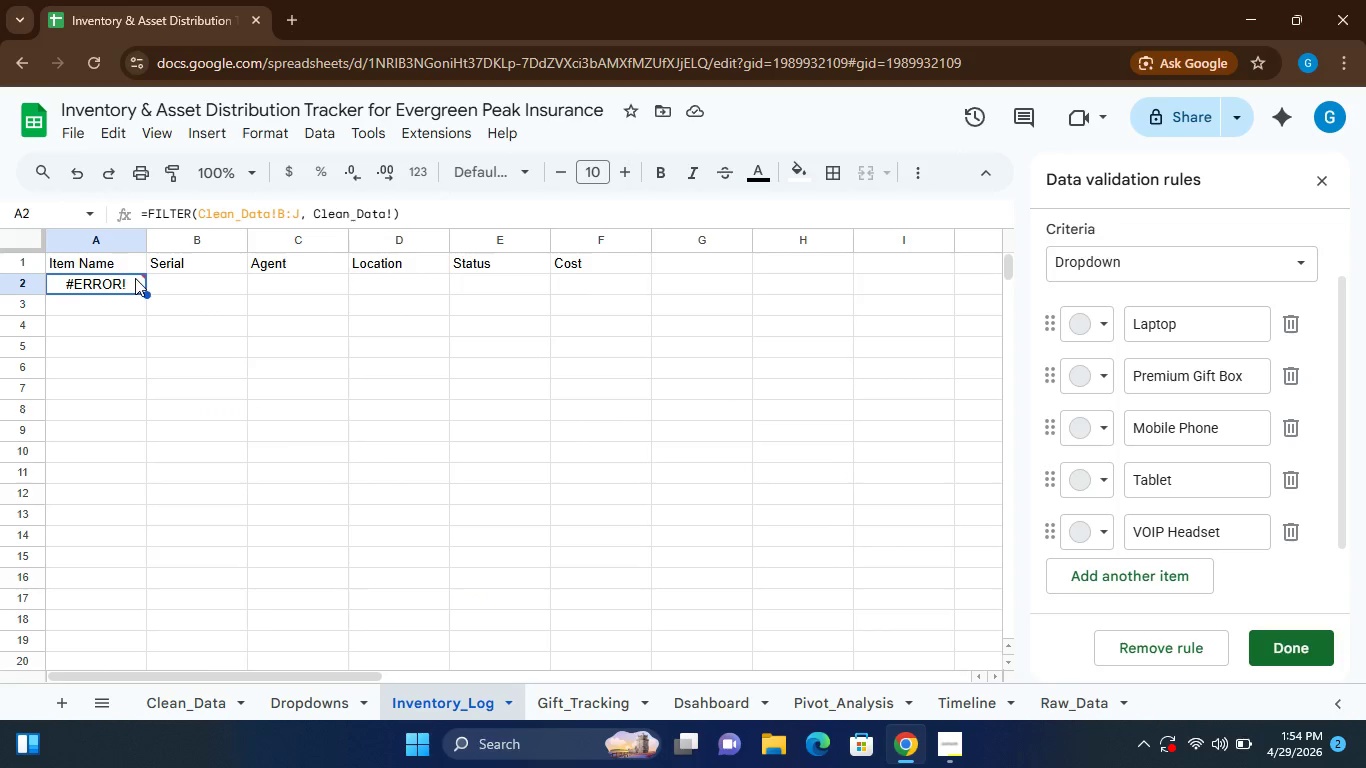 
left_click([134, 278])
 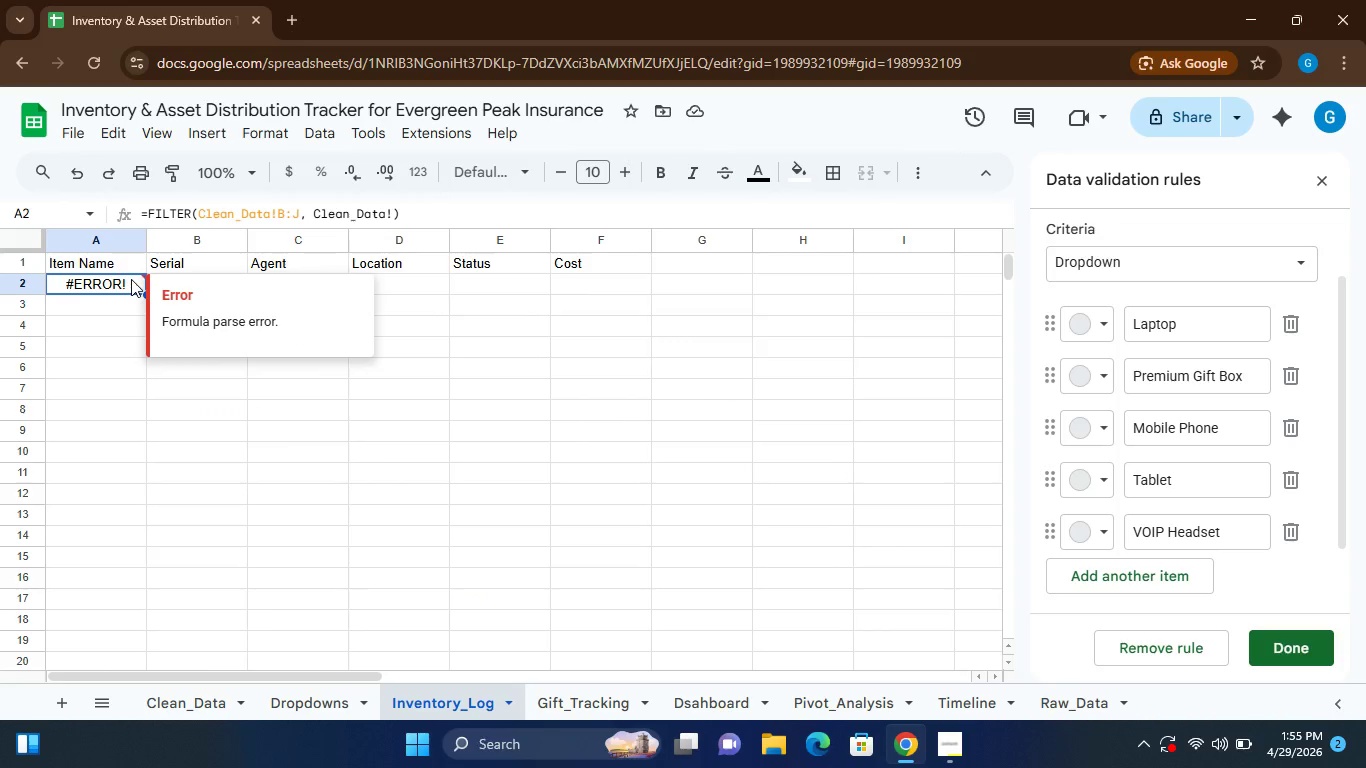 
left_click([131, 279])
 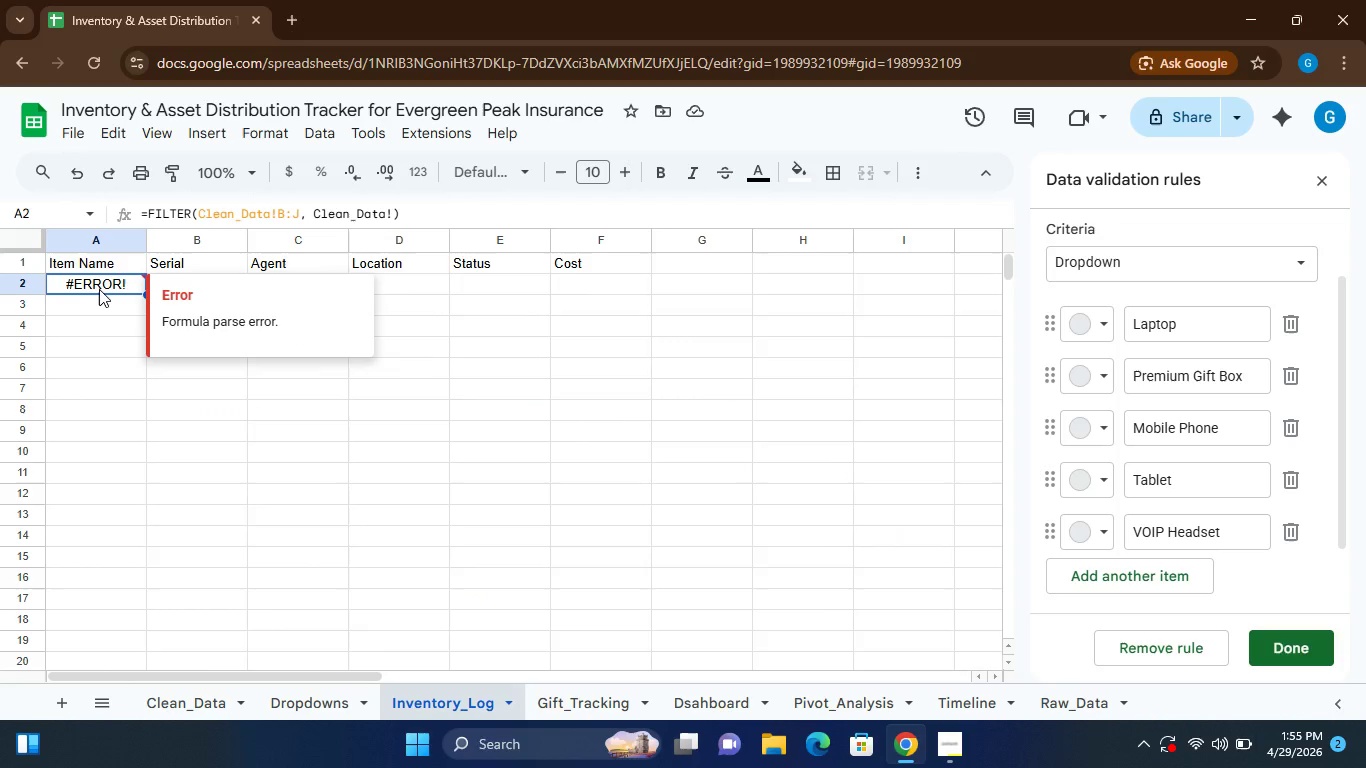 
left_click([99, 289])
 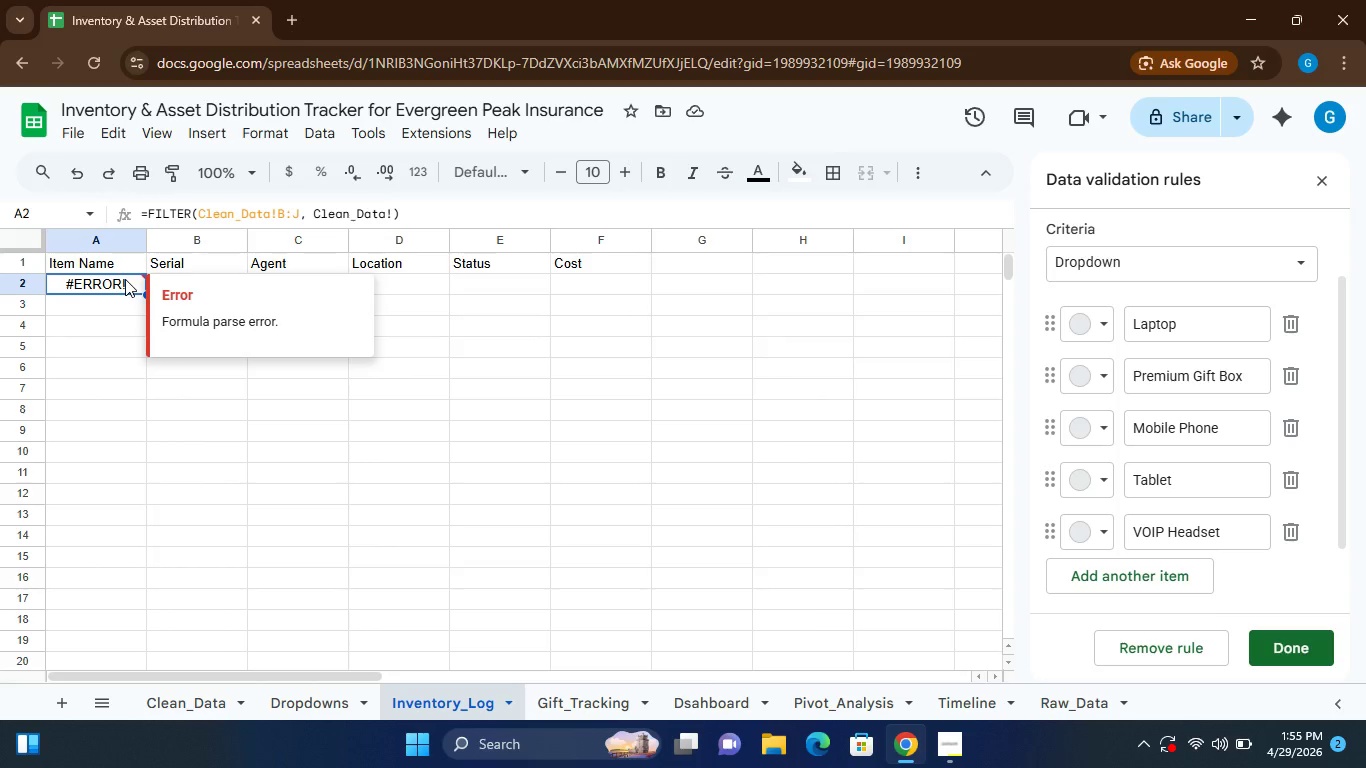 
left_click([125, 279])
 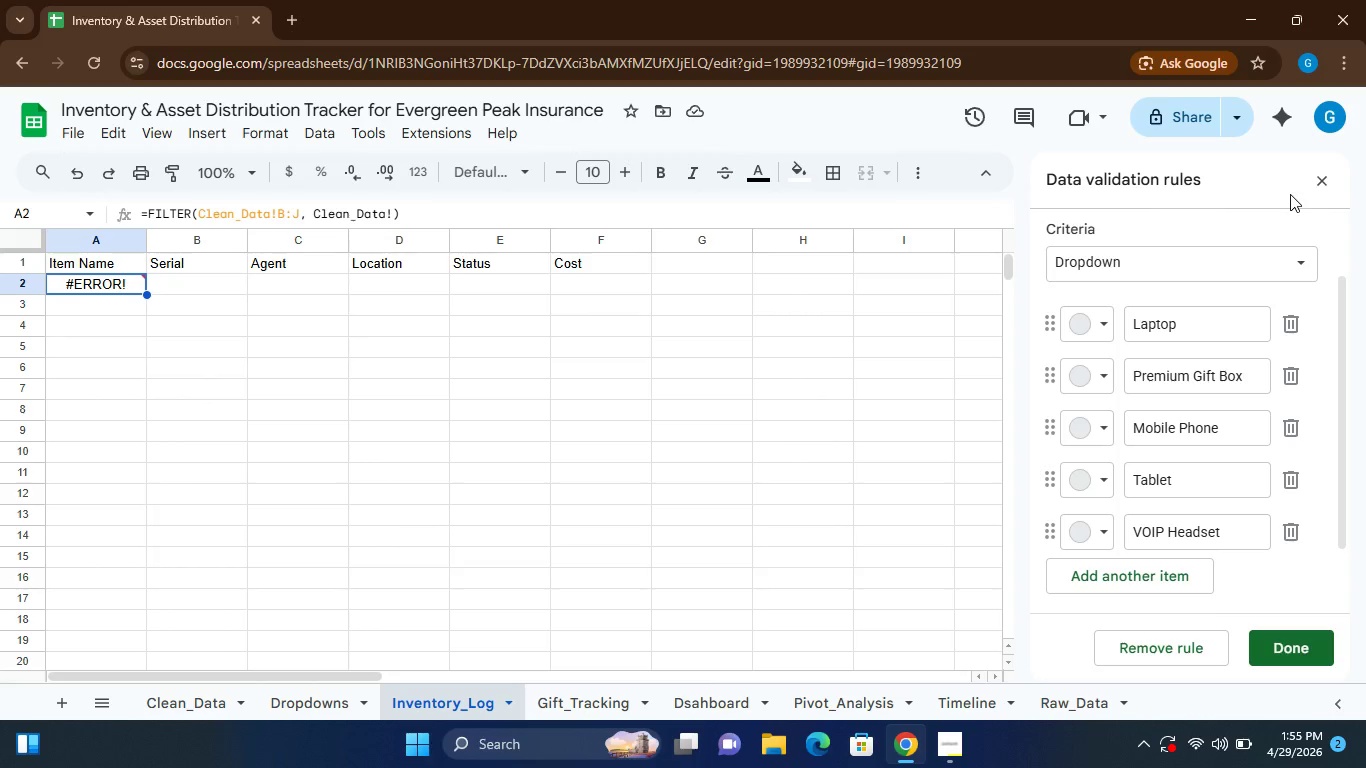 
left_click([1321, 180])
 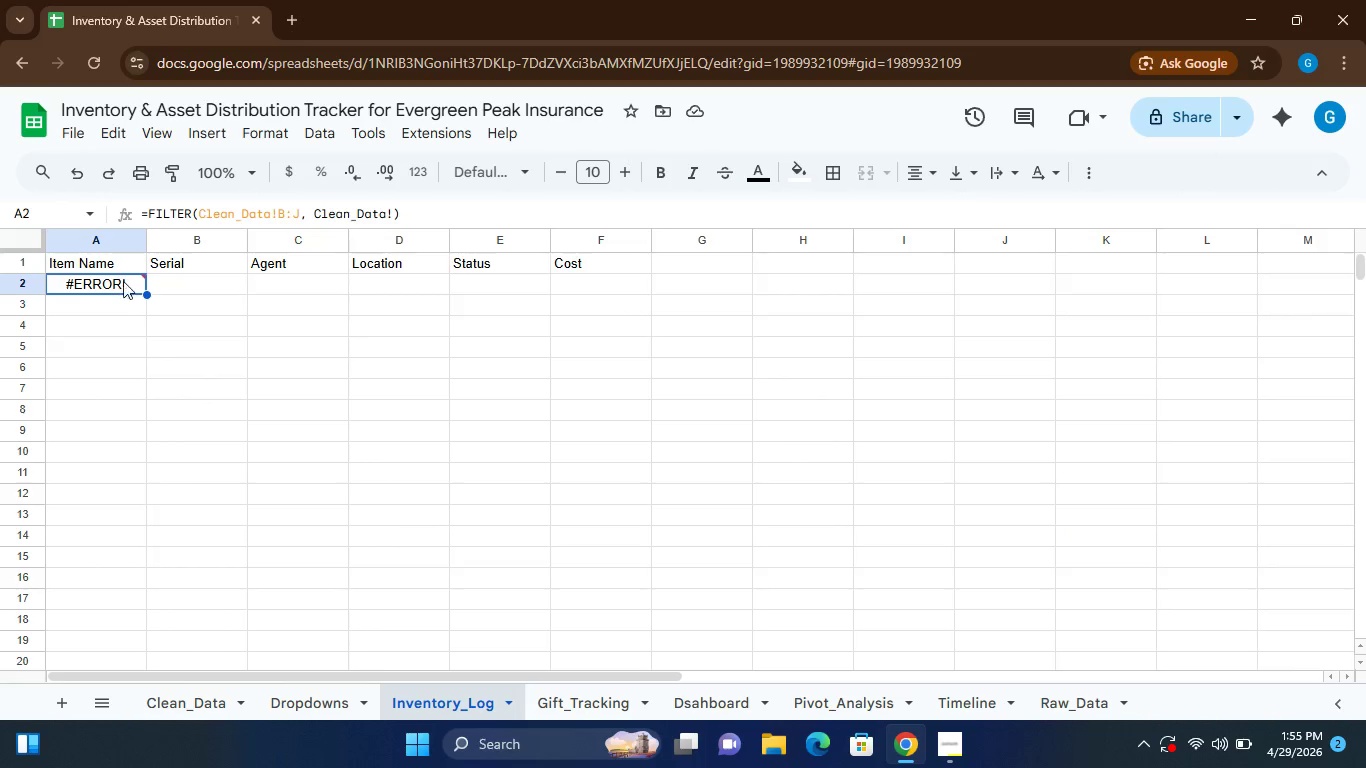 
double_click([123, 279])
 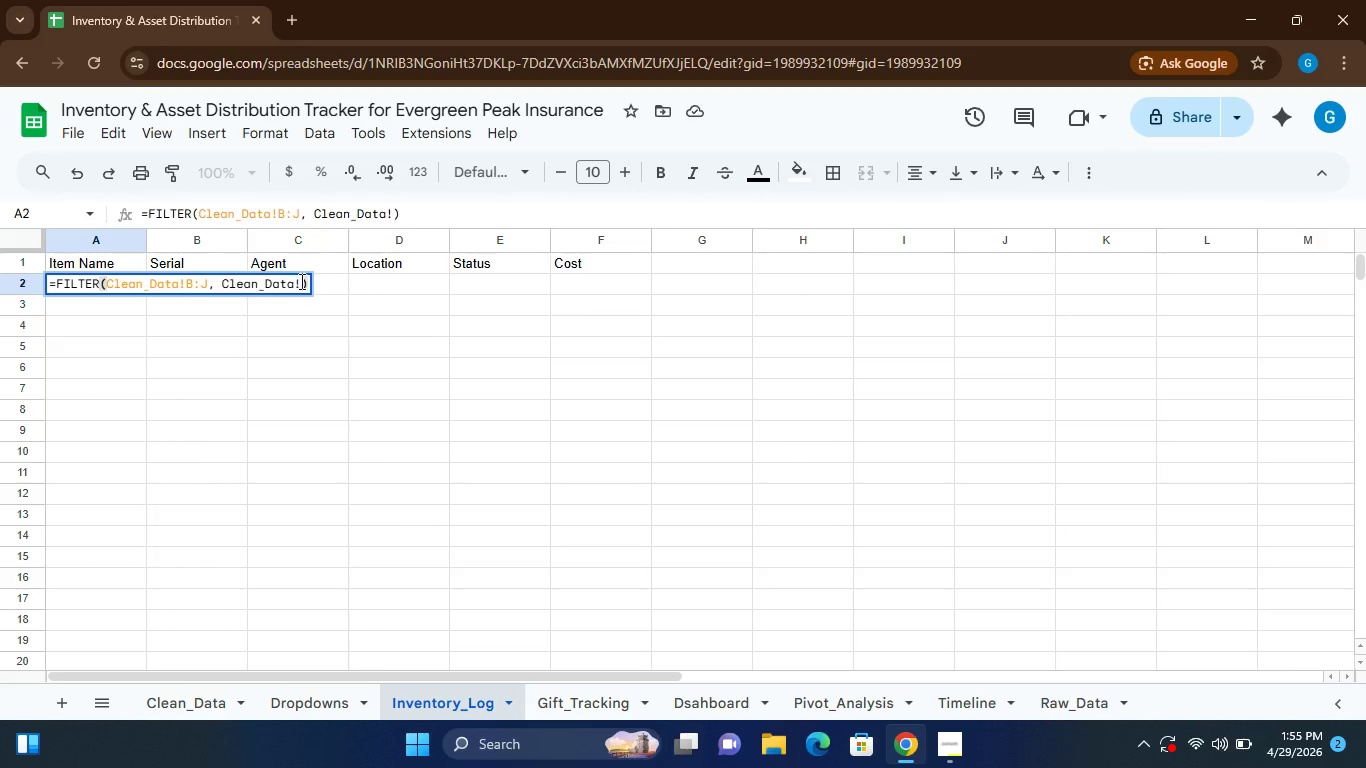 
left_click([301, 281])
 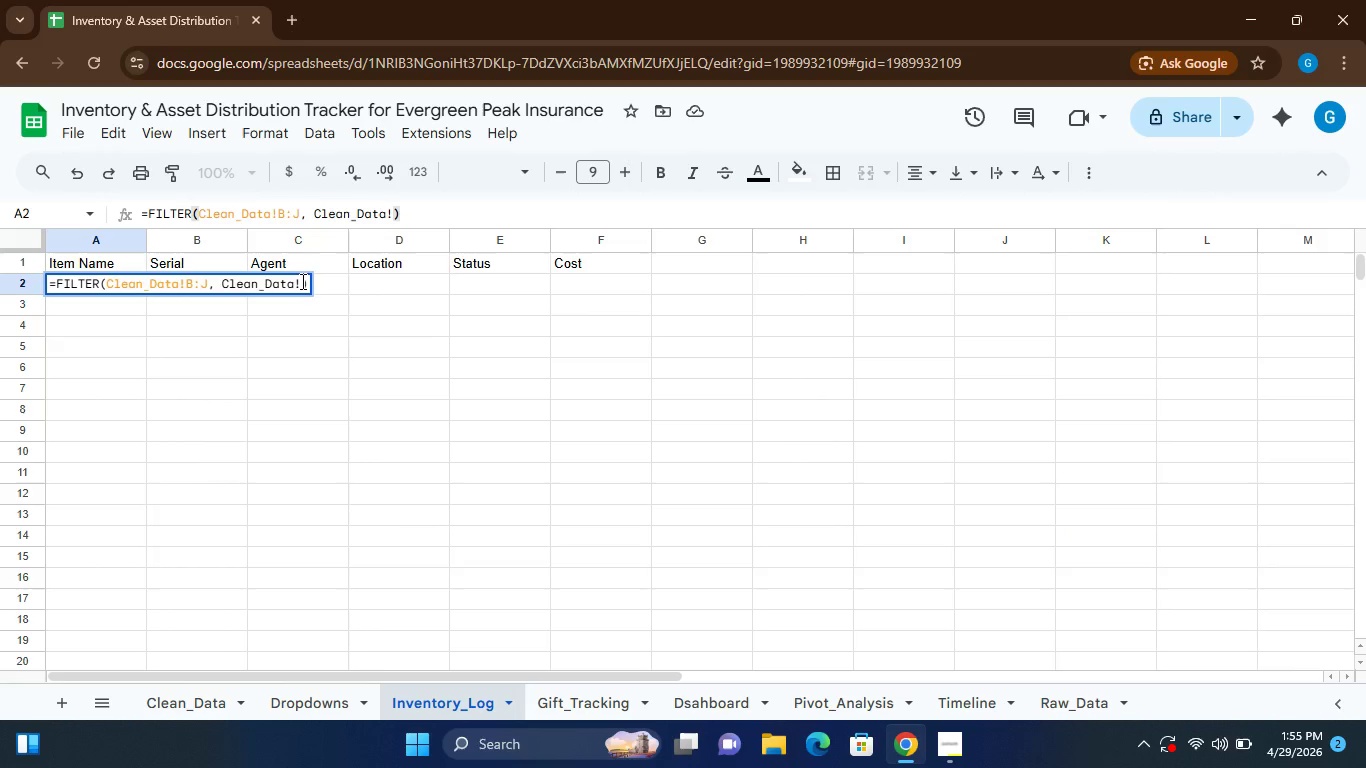 
key(Shift+B)
 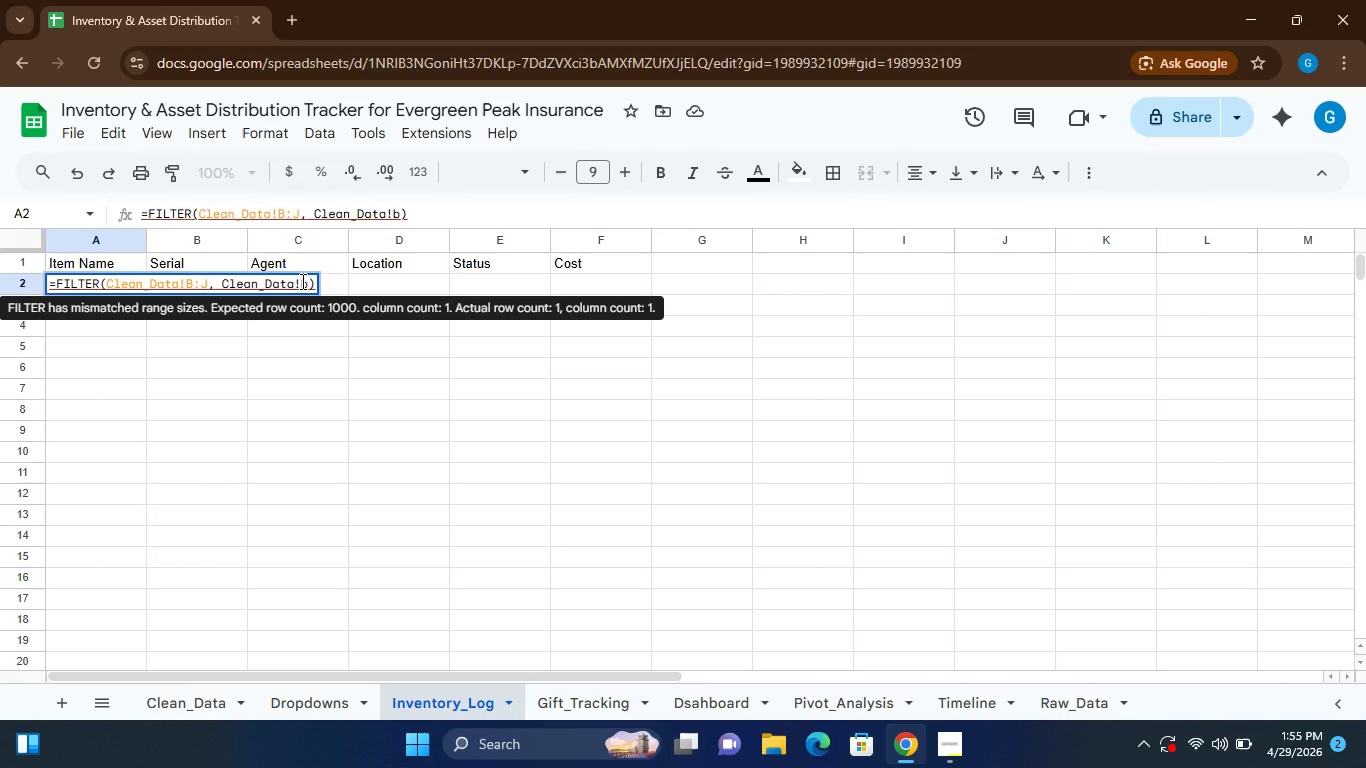 
key(Backspace)
 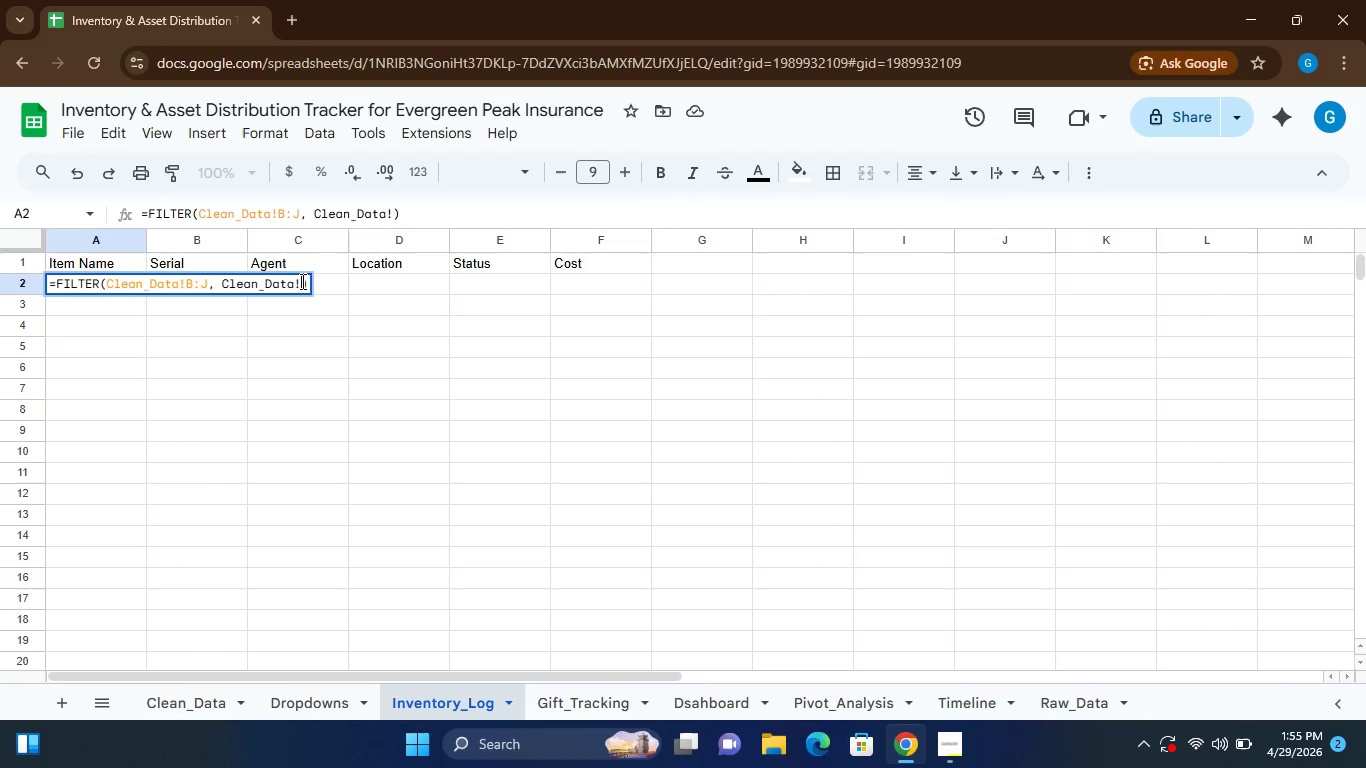 
key(B)
 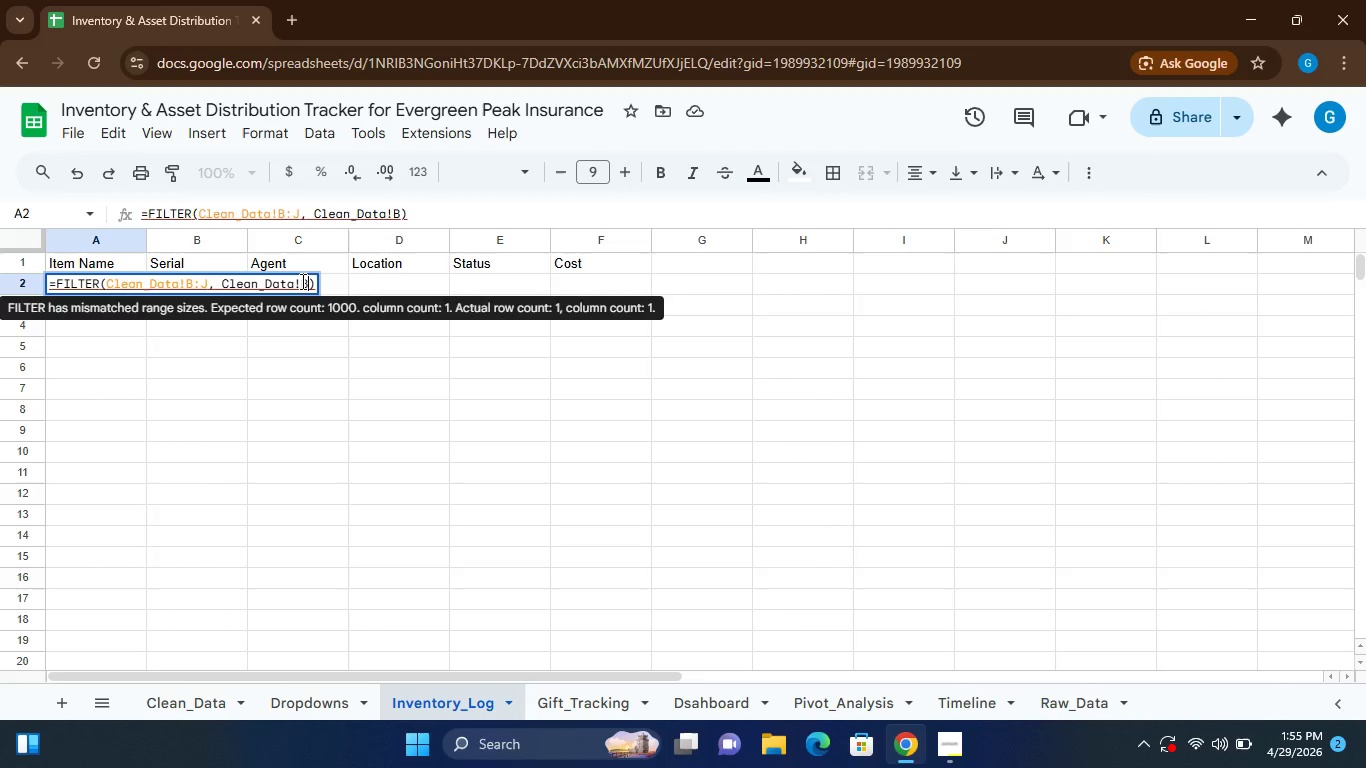 
key(Shift+Quote)
 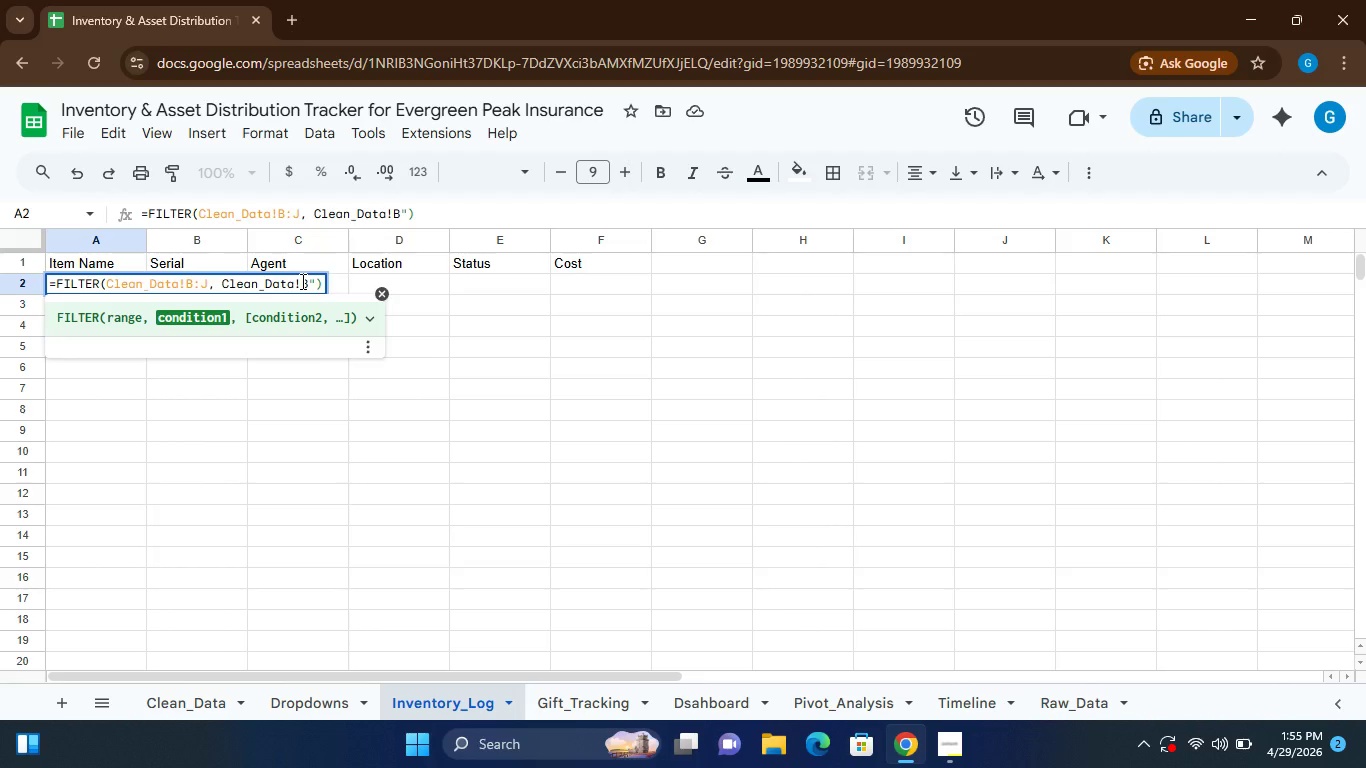 
key(Shift+Backspace)
 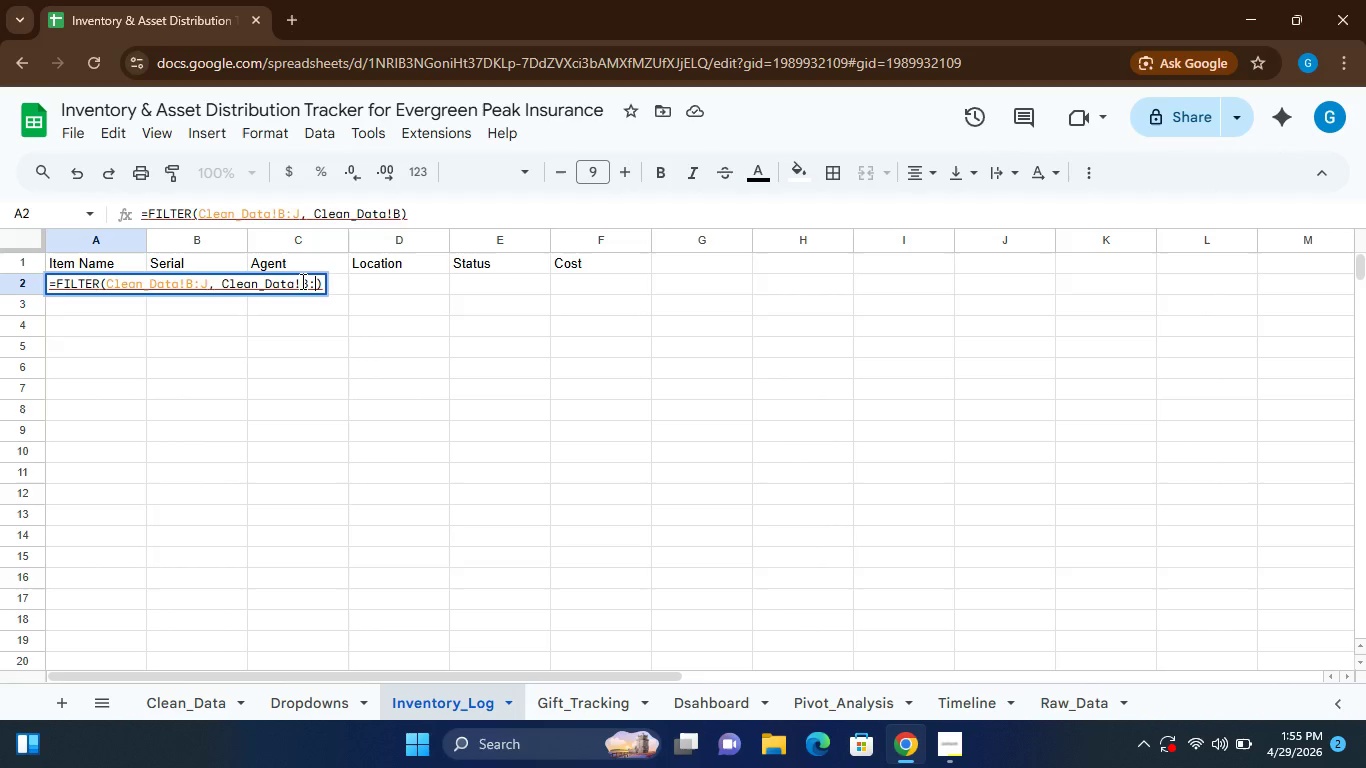 
key(Shift+Semicolon)
 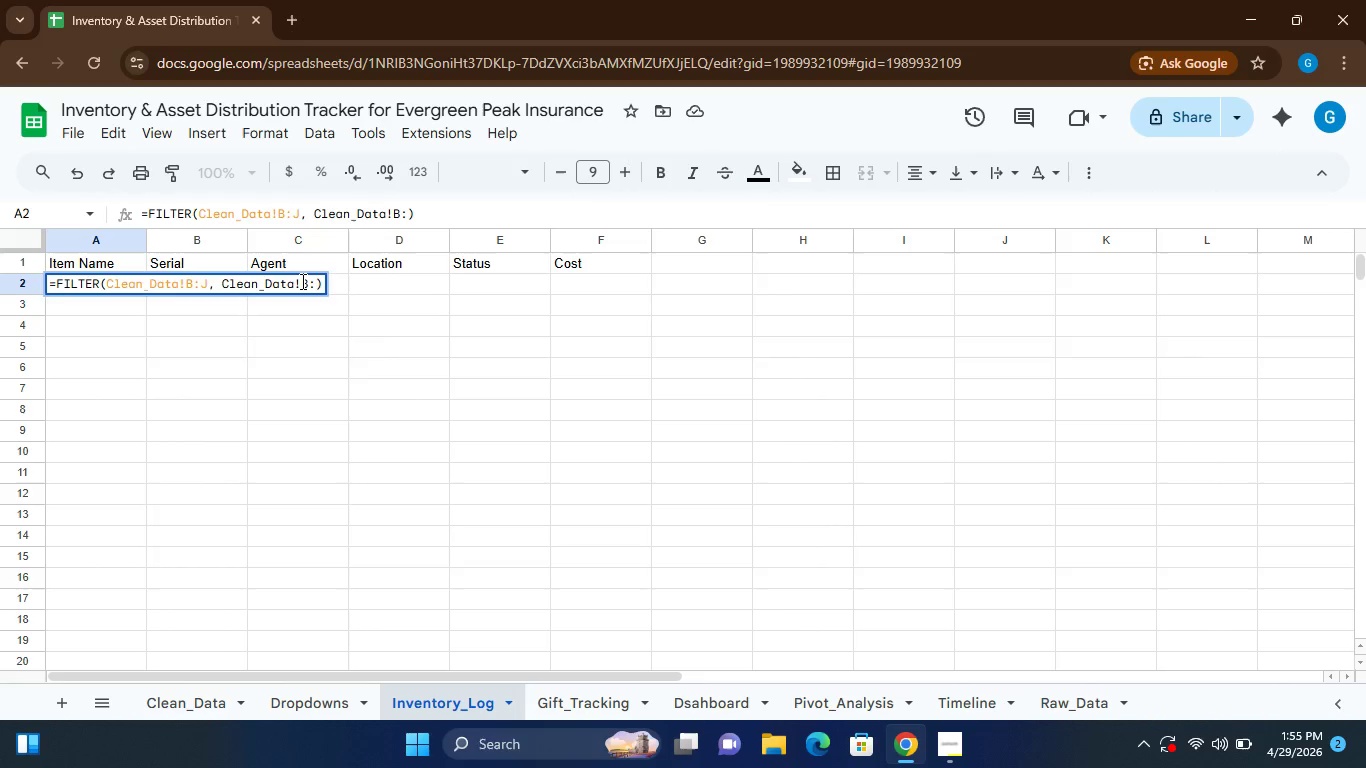 
key(Shift+B)
 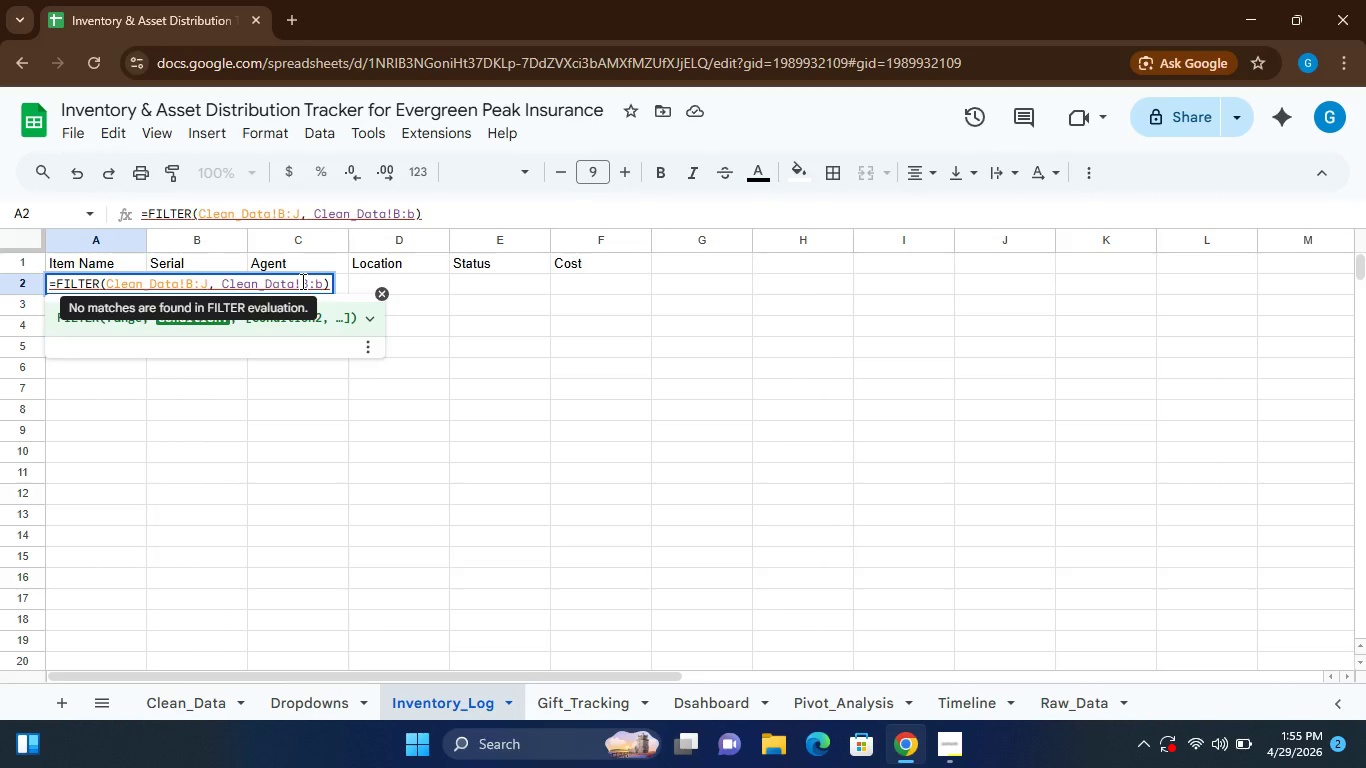 
key(Backspace)
 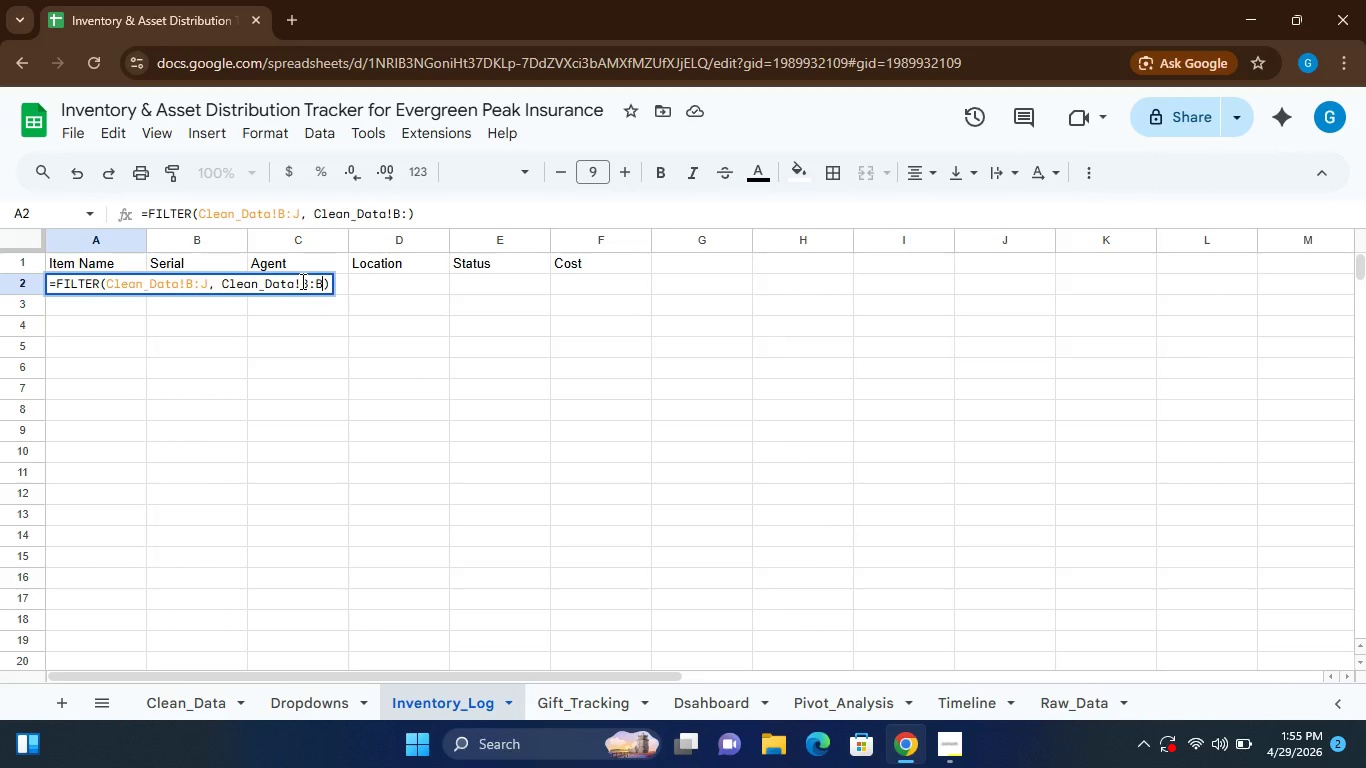 
key(B)
 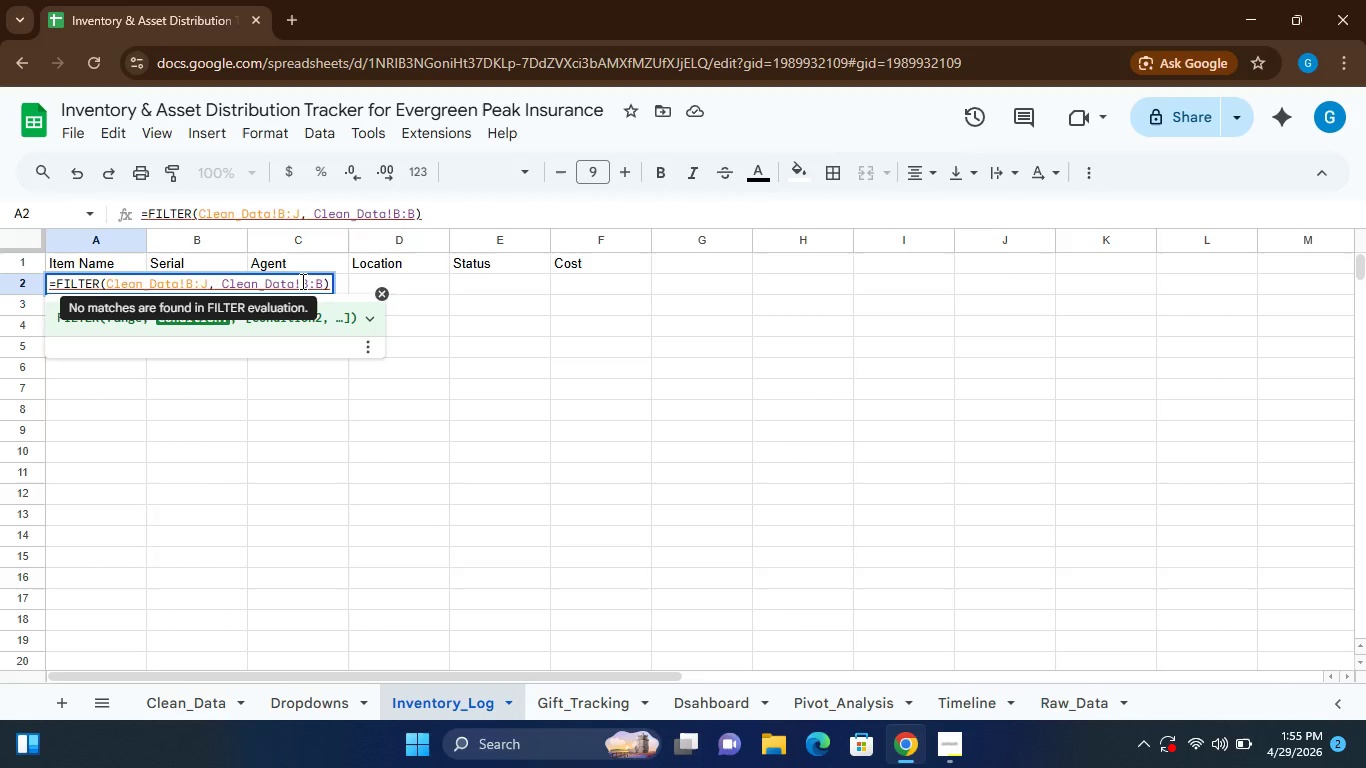 
wait(5.5)
 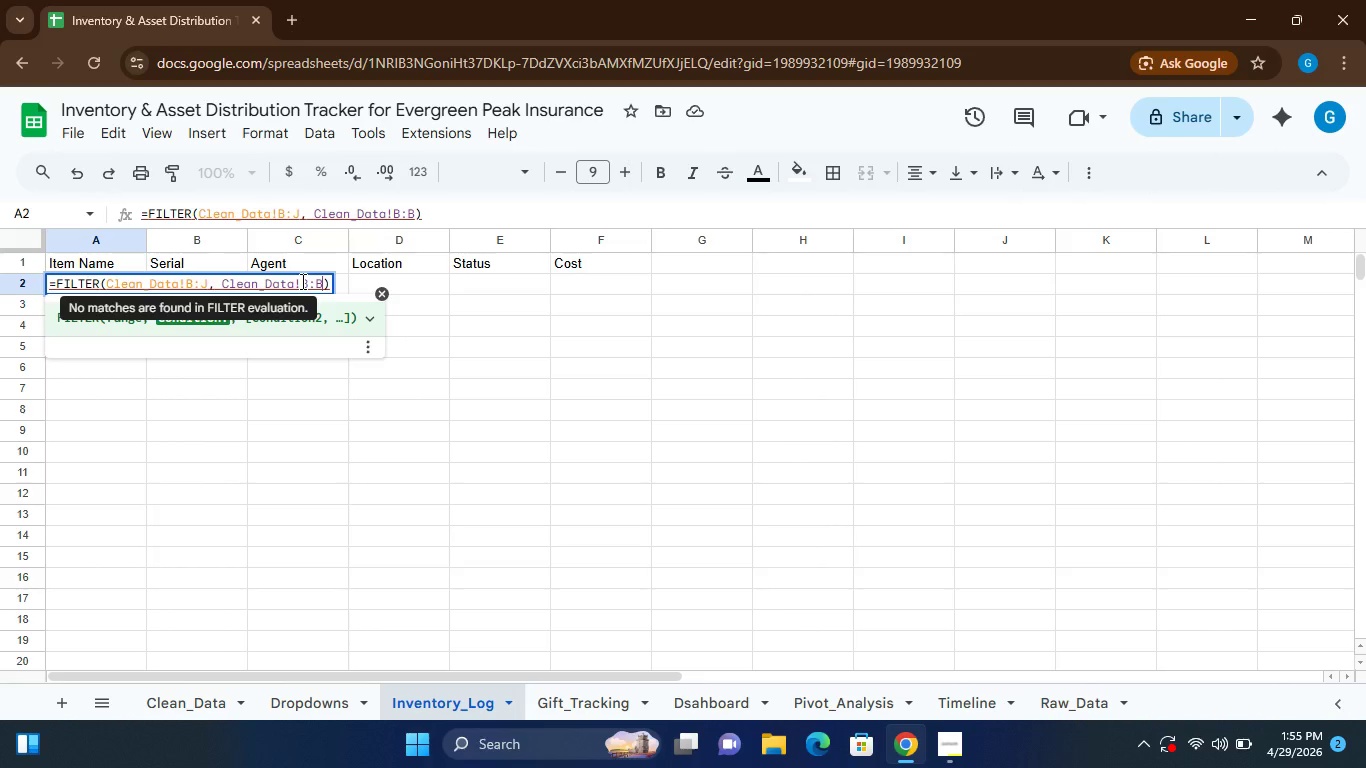 
key(Equal)
 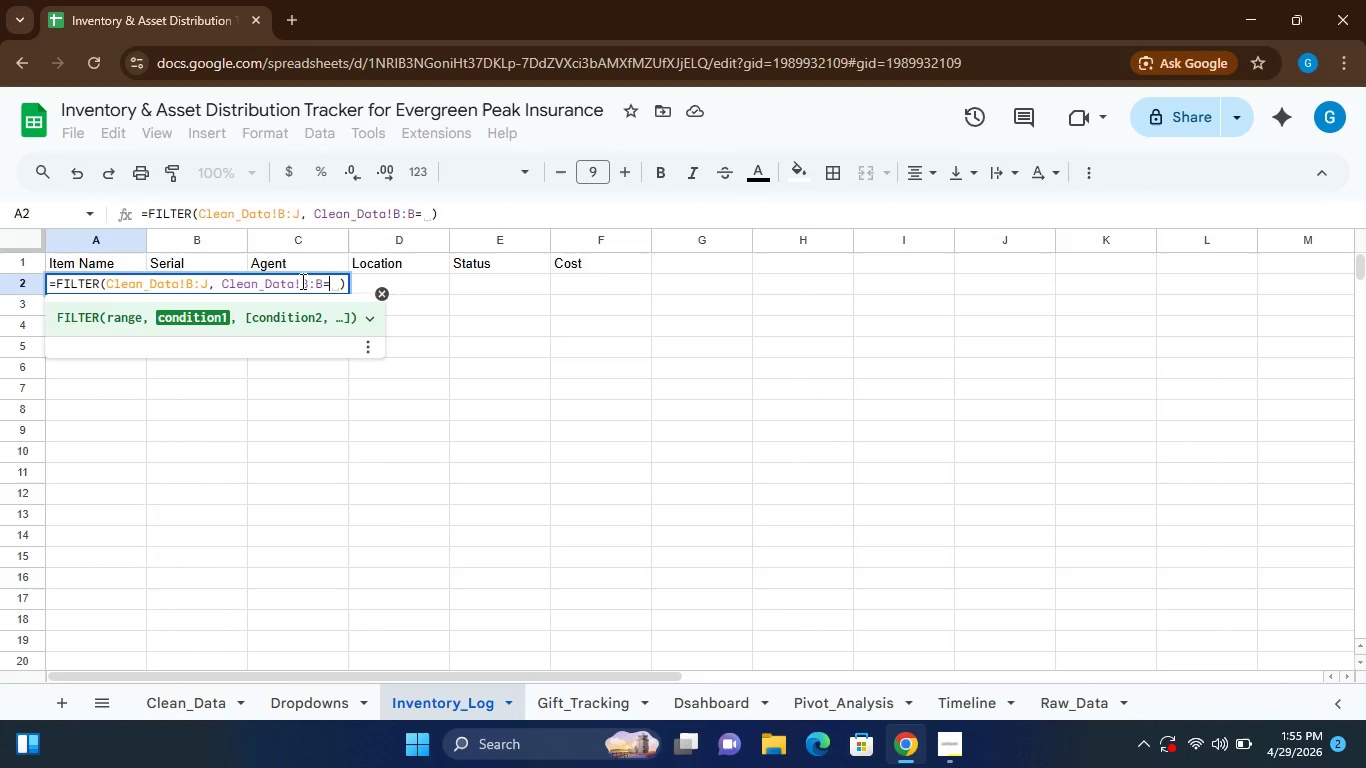 
key(Shift+Quote)
 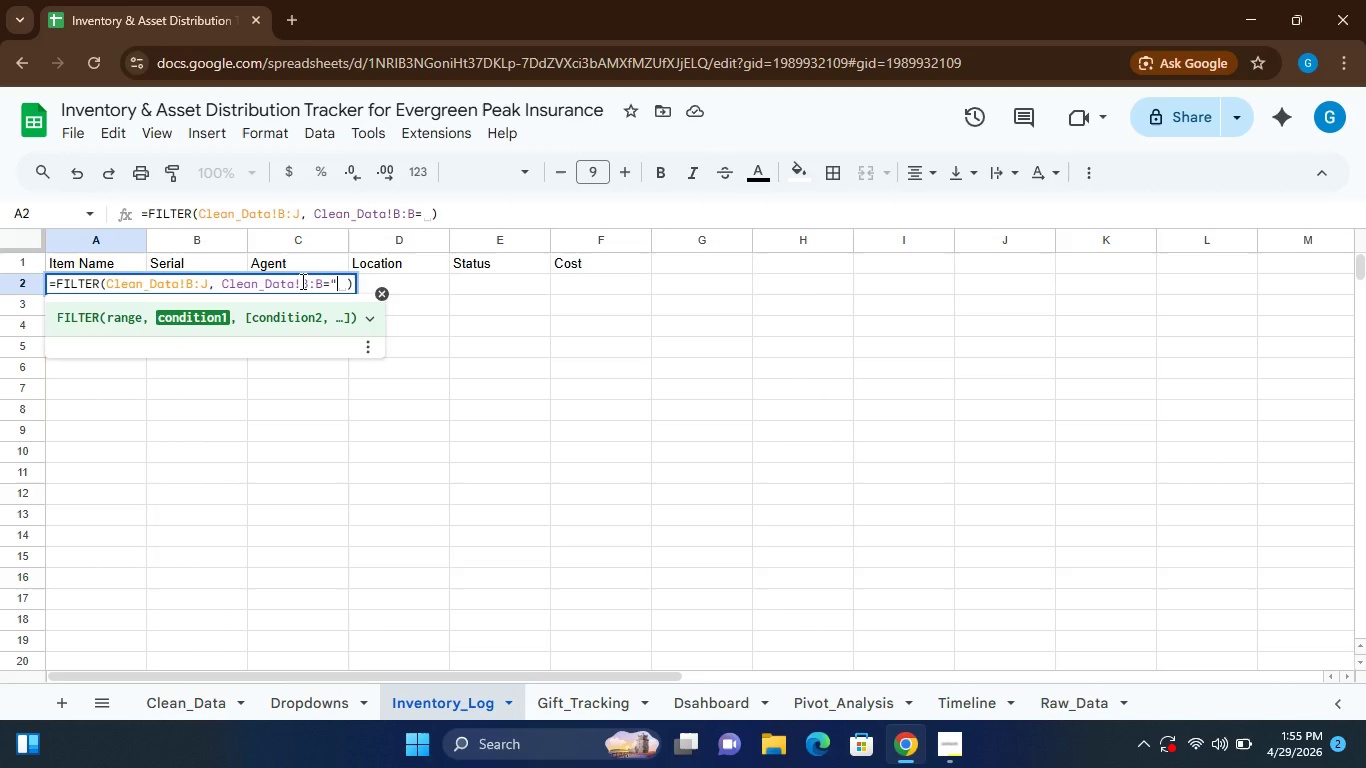 
key(Shift+Quote)
 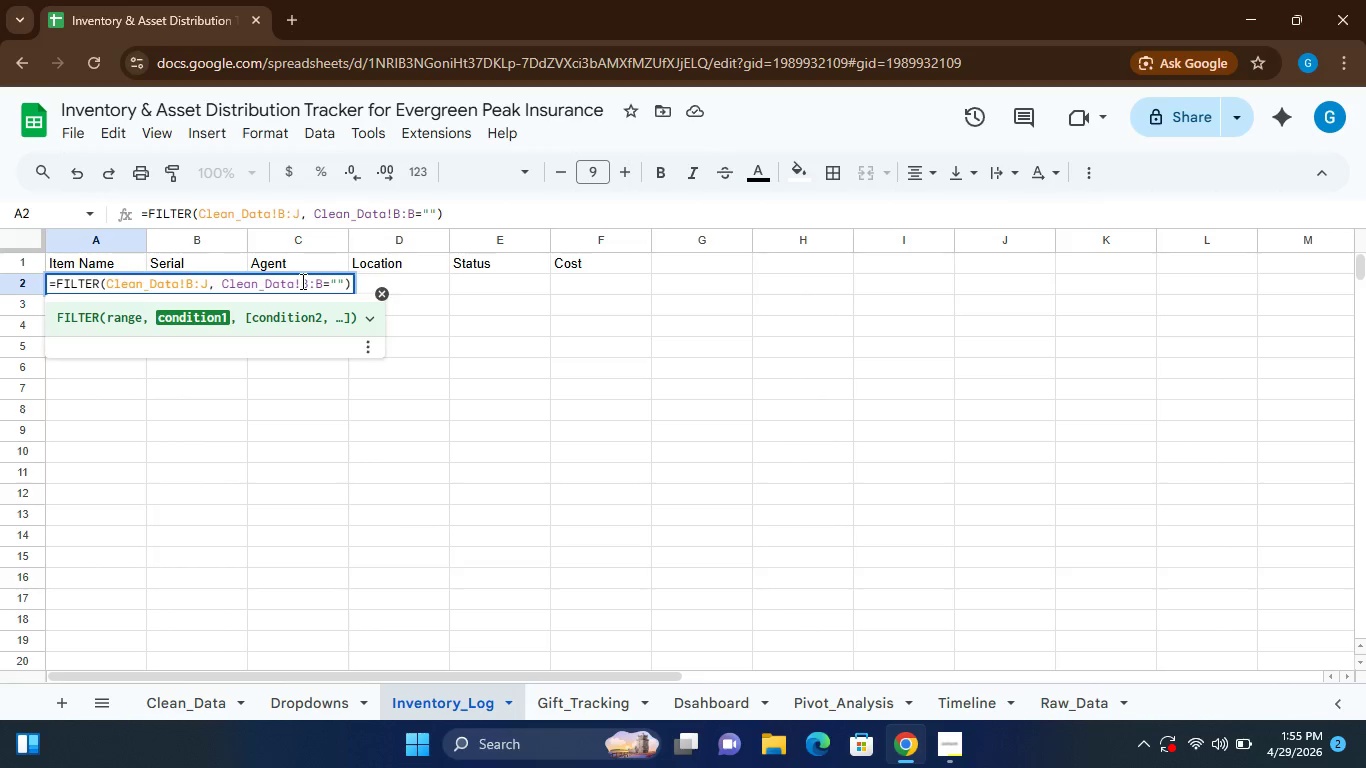 
key(ArrowLeft)
 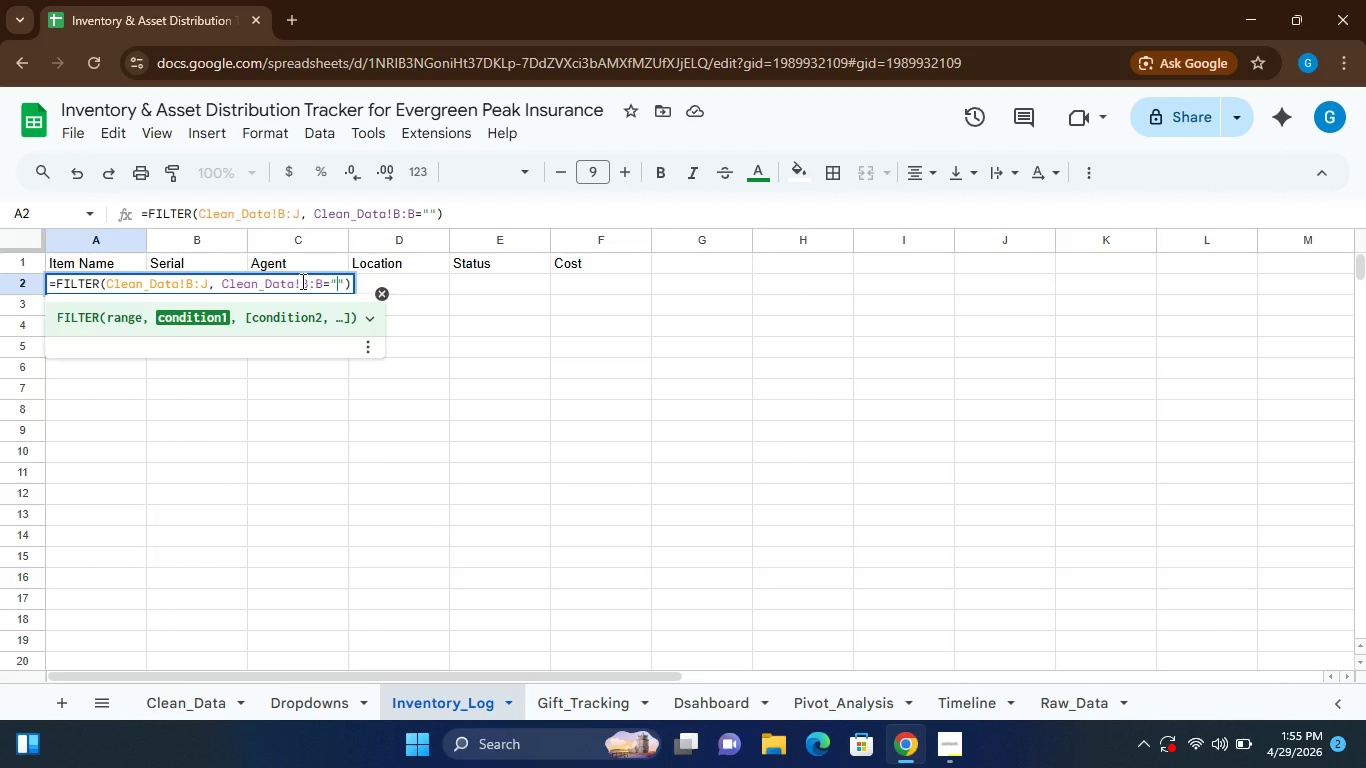 
type(it eQUIPMENT)
 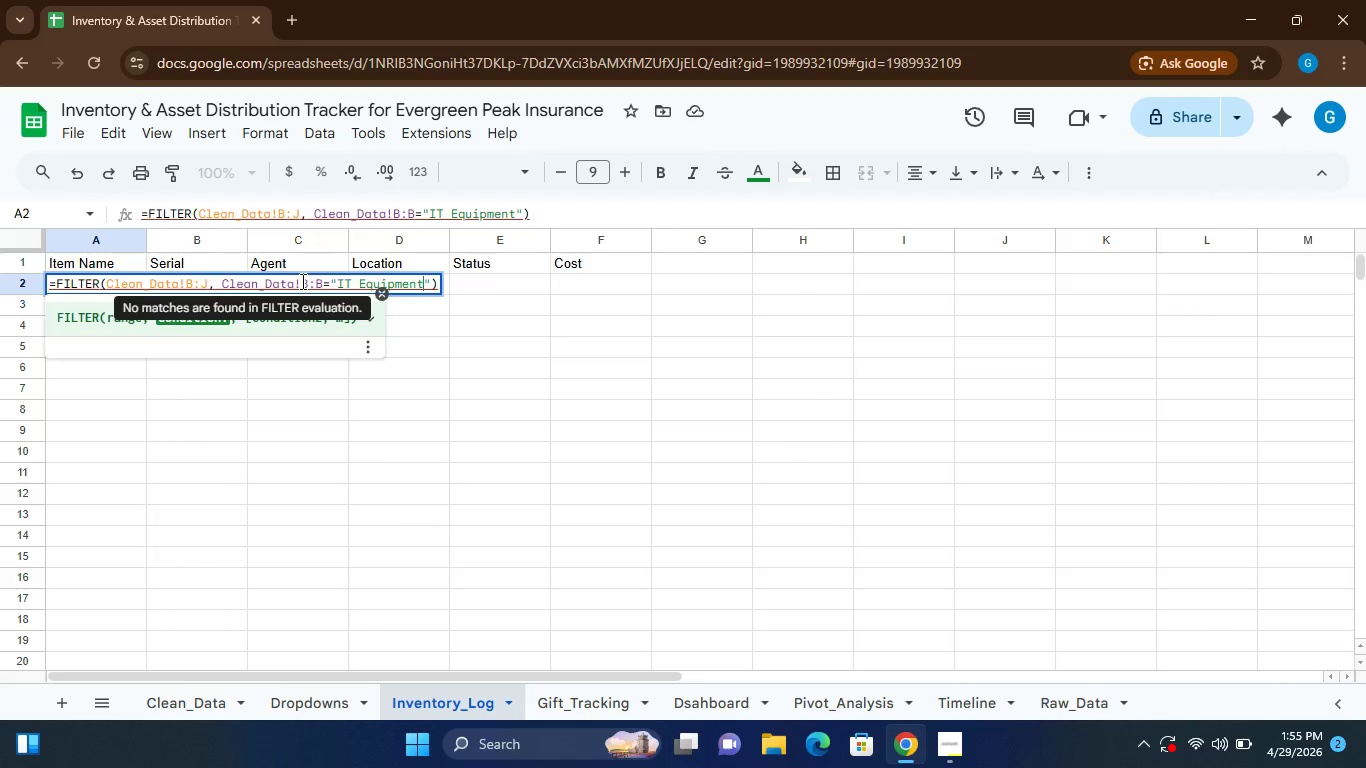 
wait(17.44)
 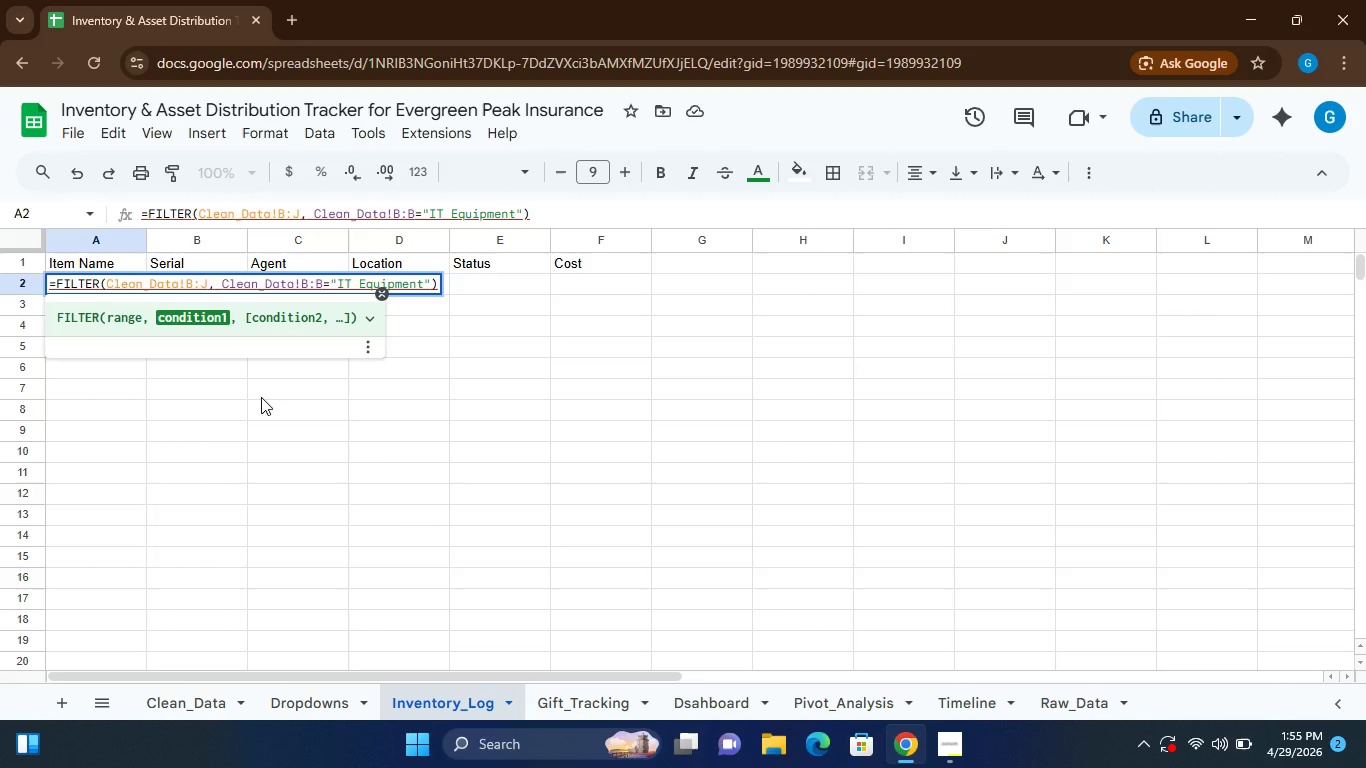 
key(Enter)
 